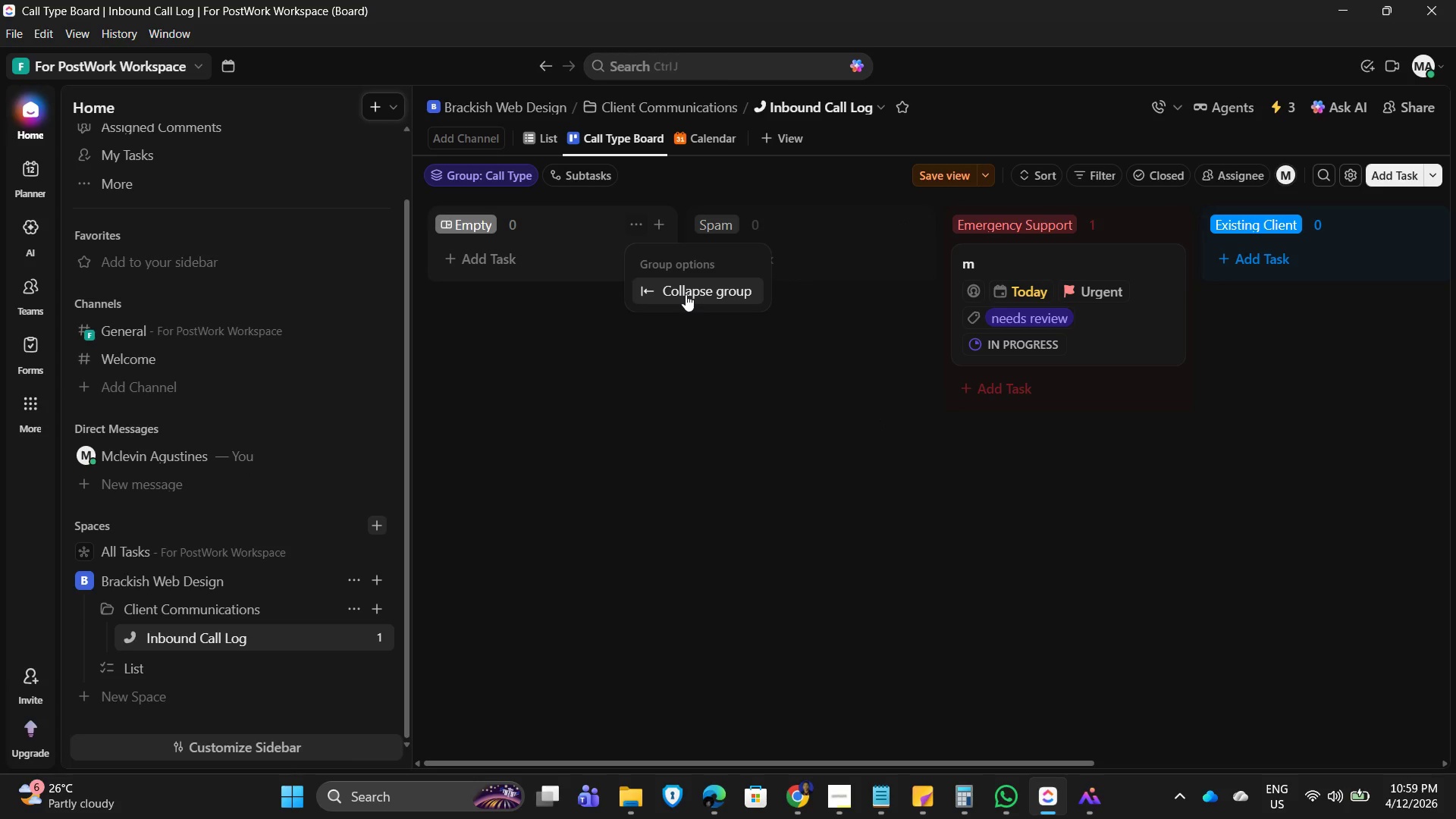 
left_click([686, 294])
 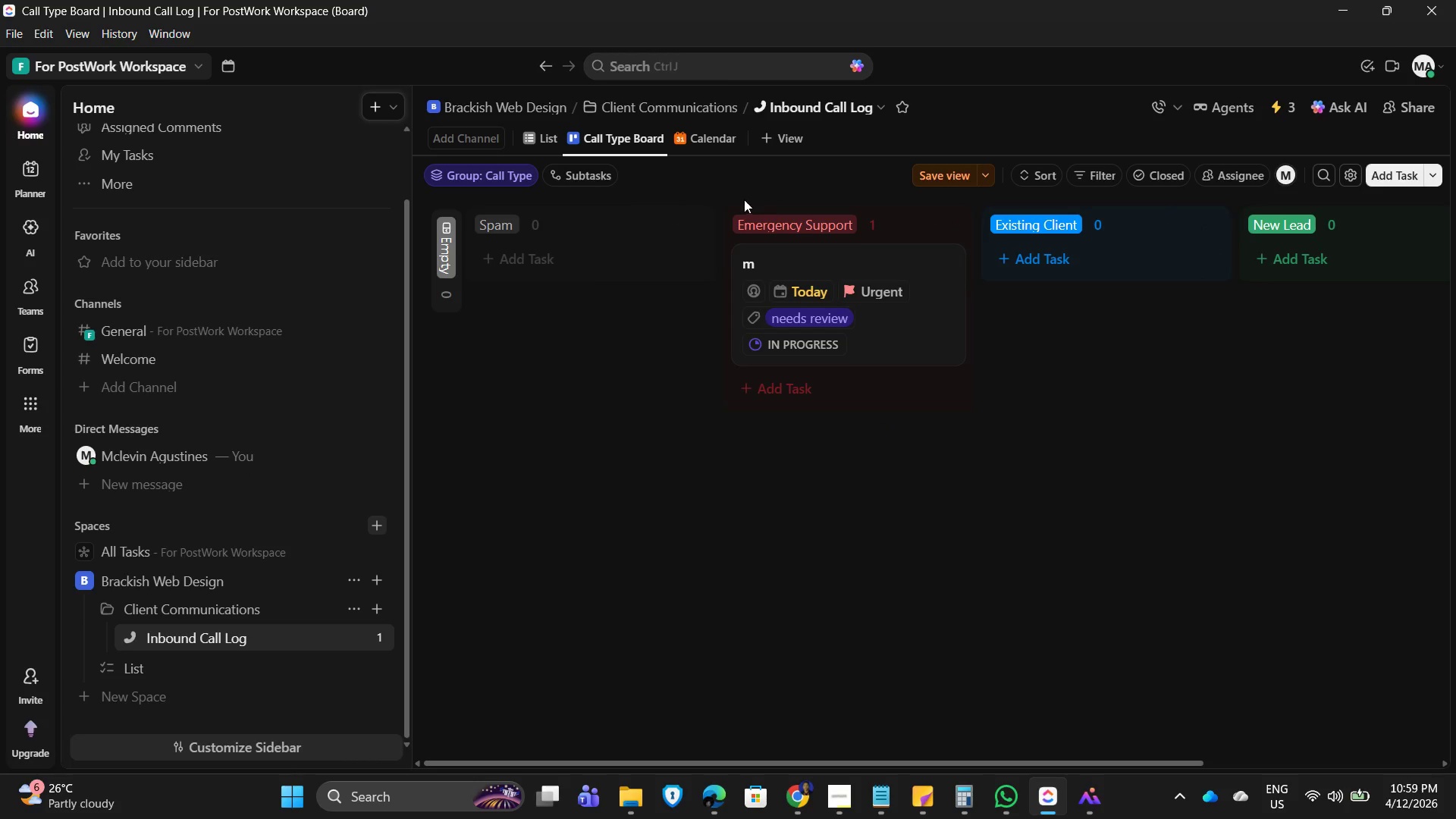 
wait(6.12)
 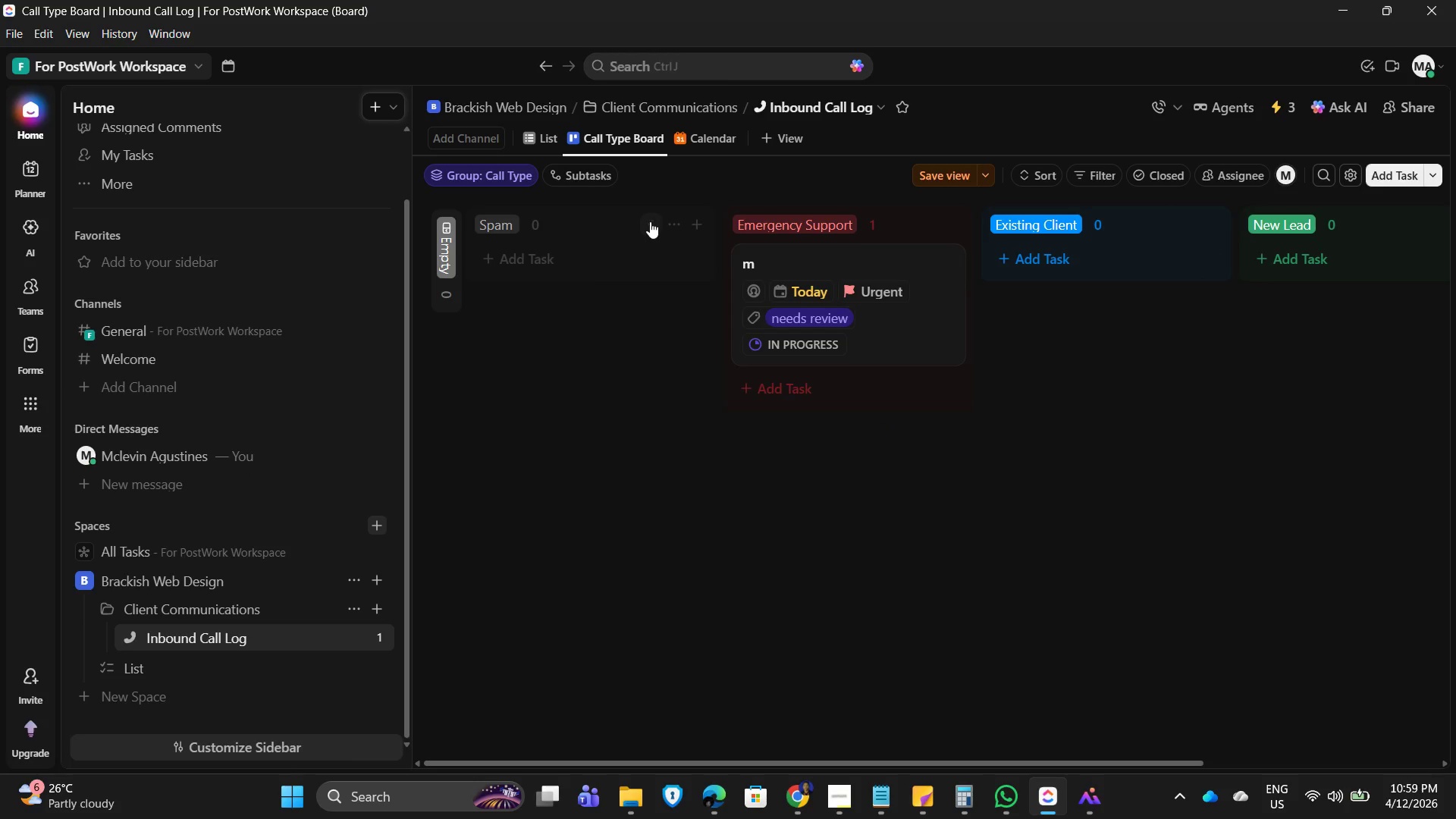 
left_click([519, 177])
 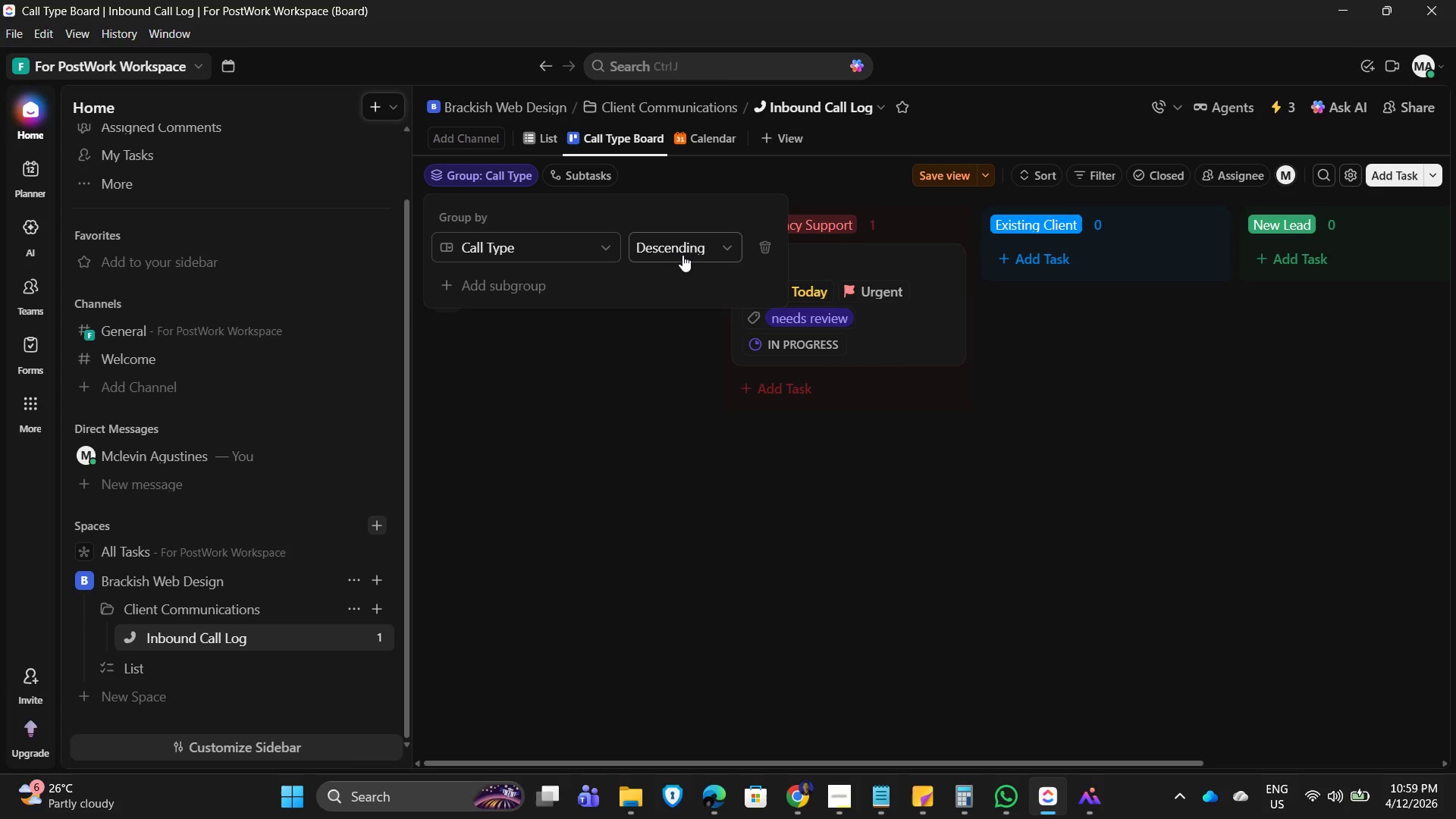 
left_click([682, 250])
 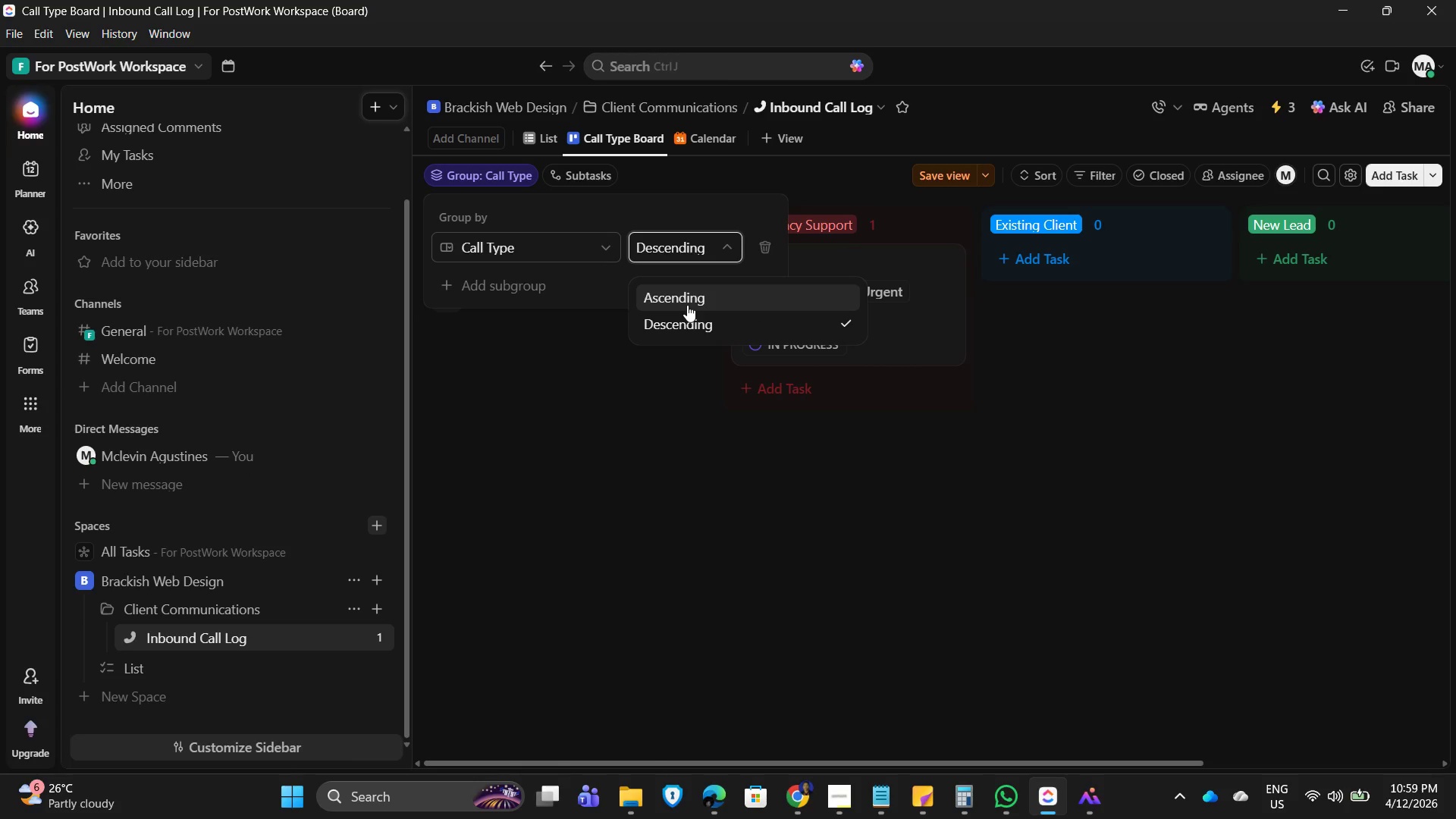 
left_click([687, 305])
 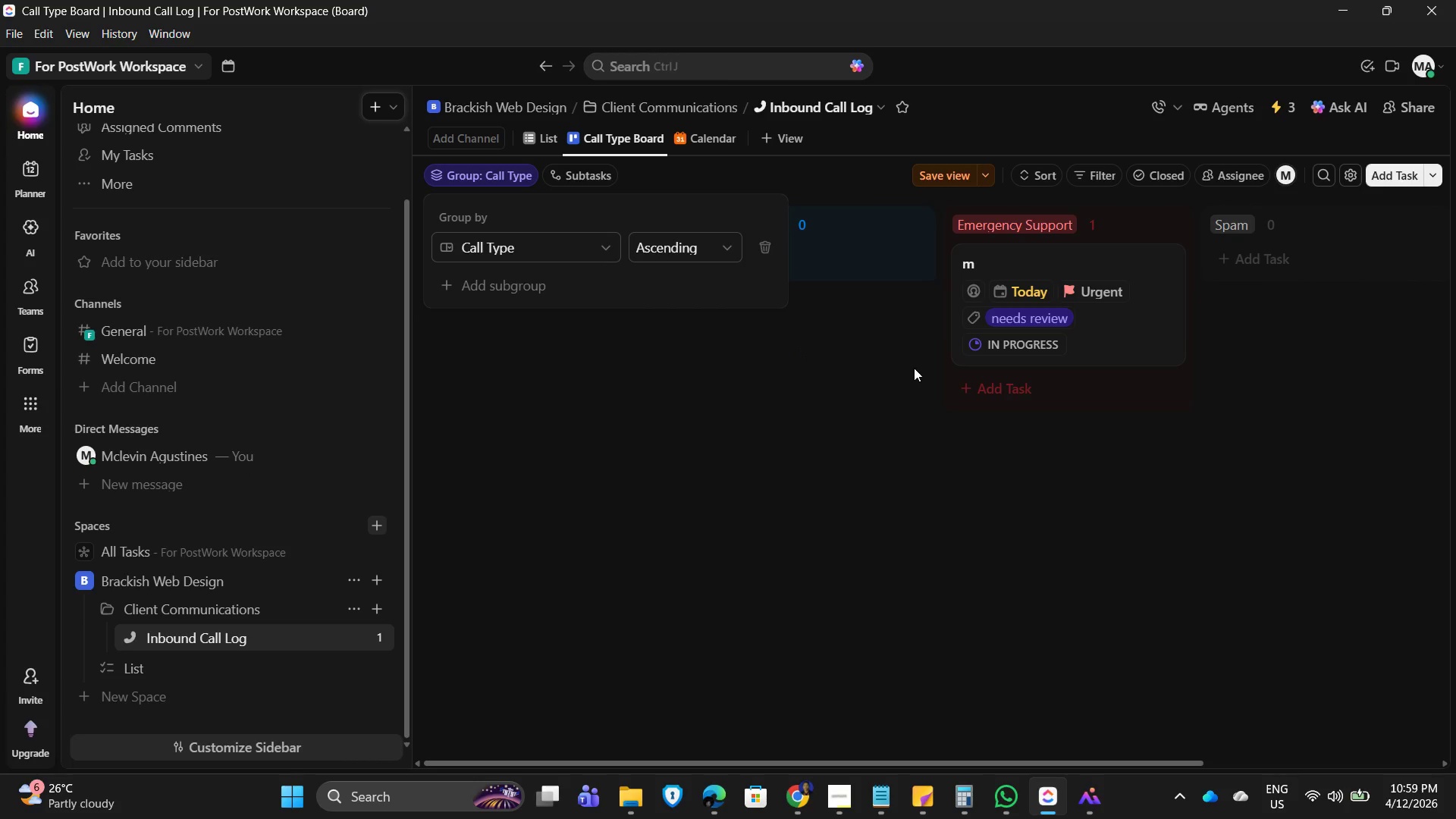 
left_click([891, 374])
 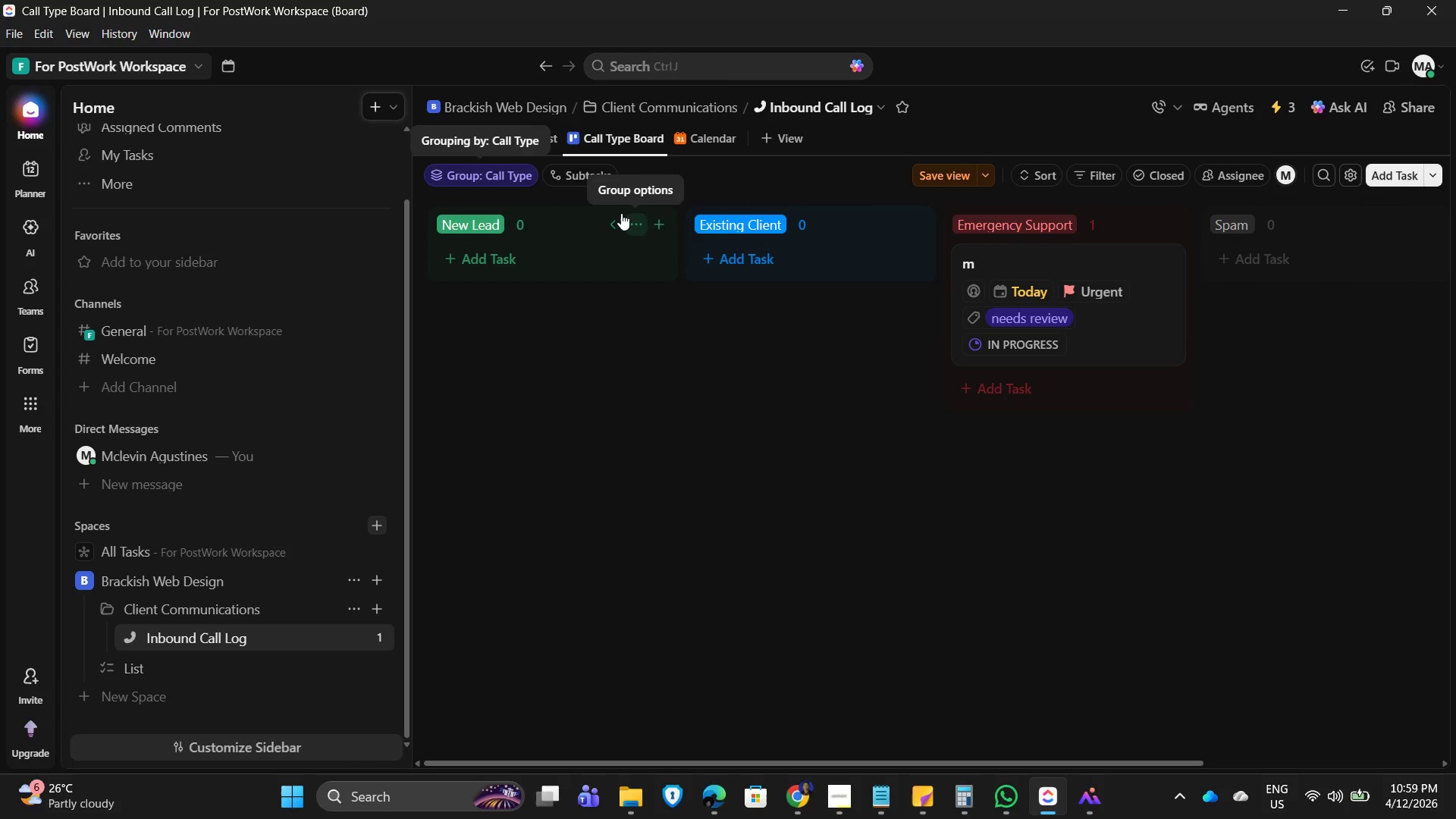 
left_click([614, 223])
 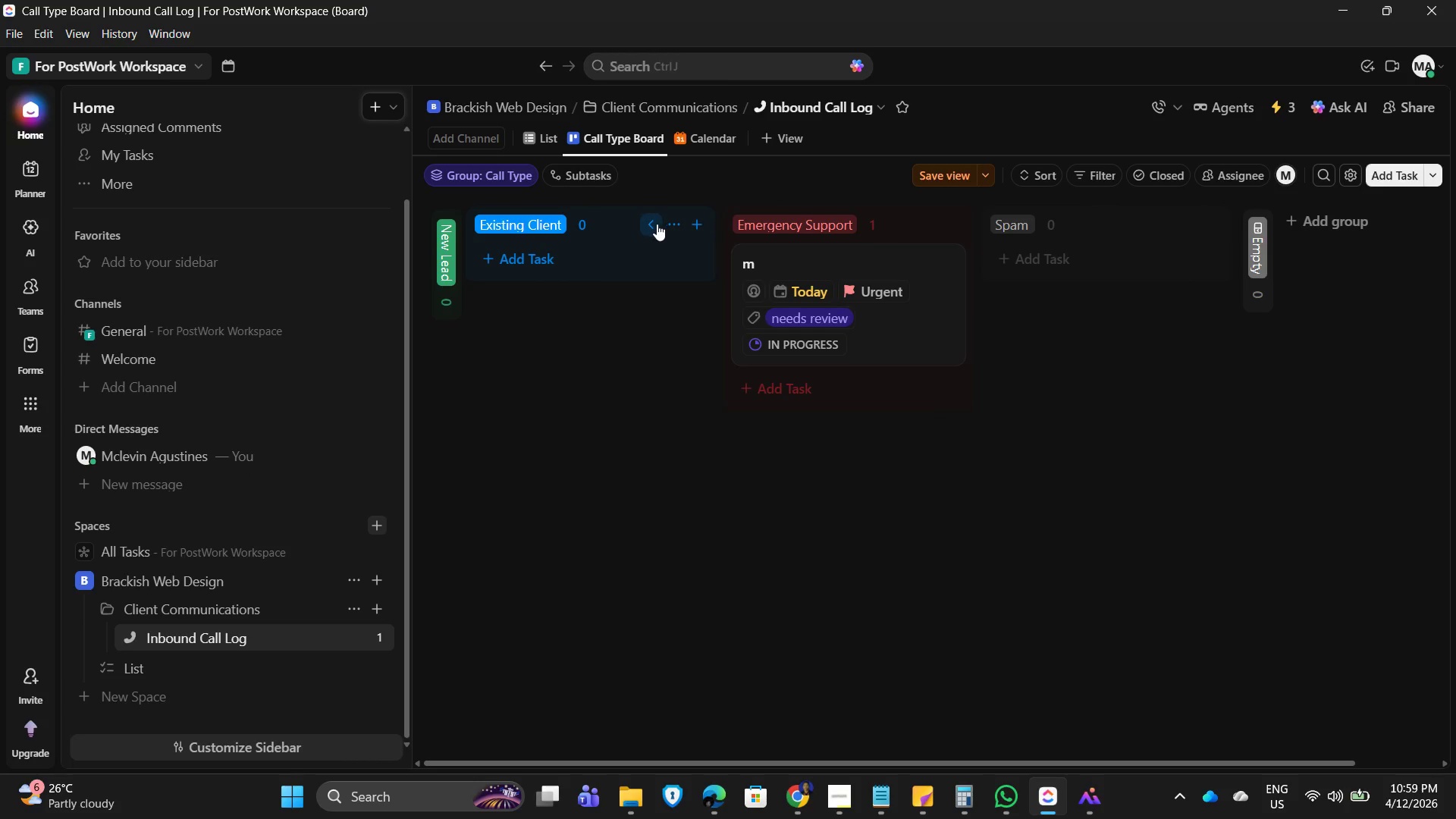 
left_click([649, 222])
 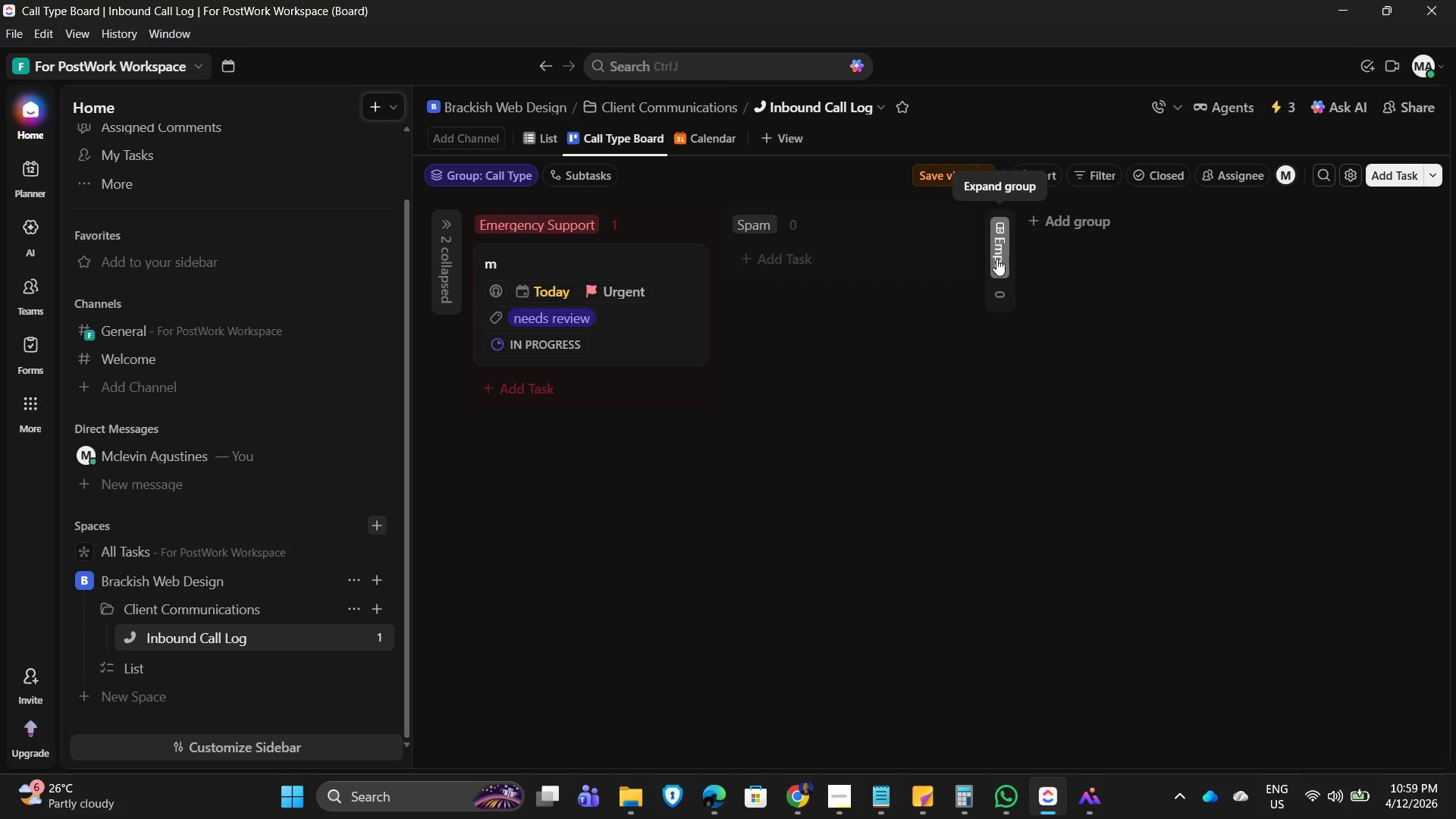 
wait(5.19)
 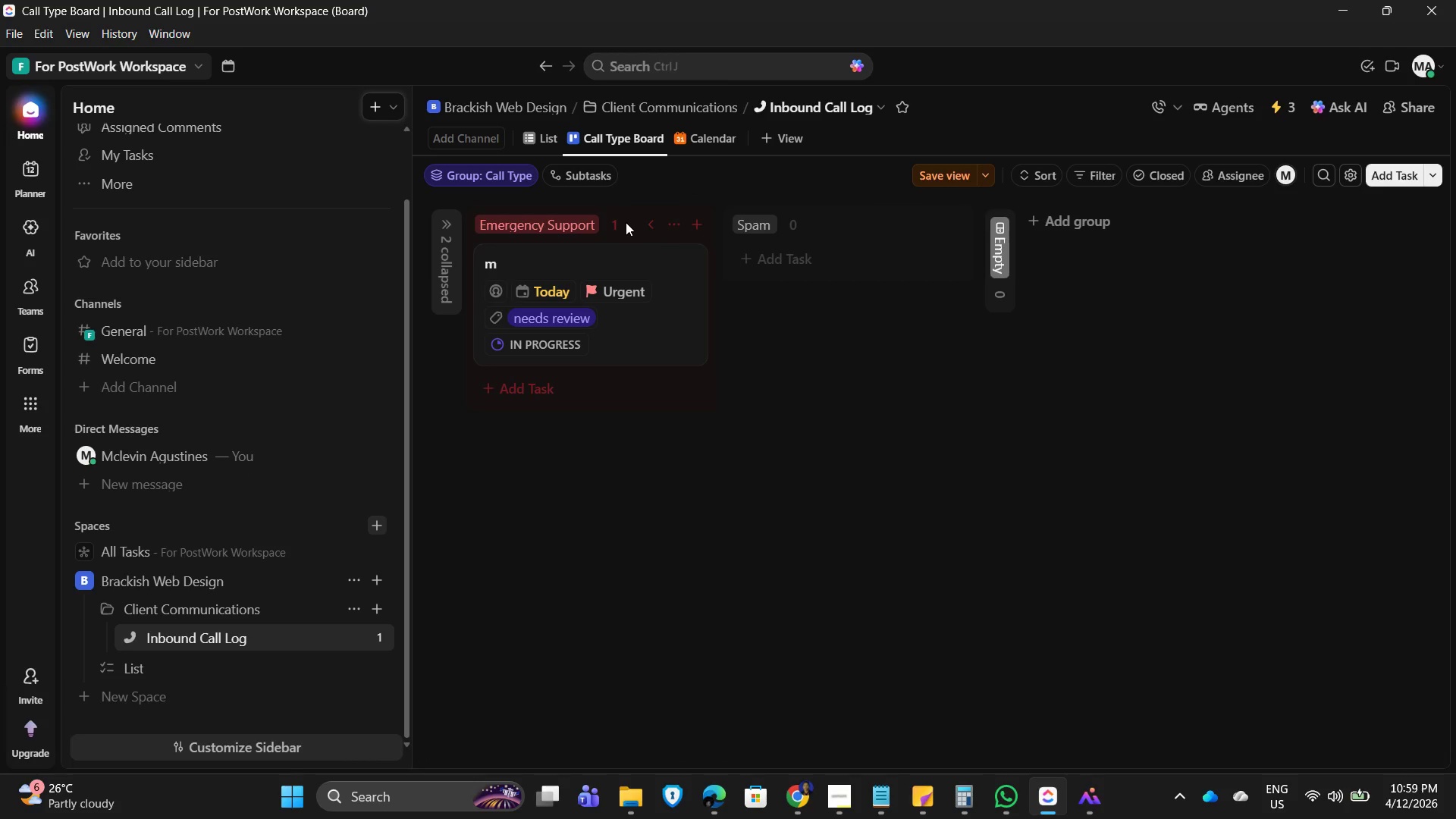 
left_click([996, 259])
 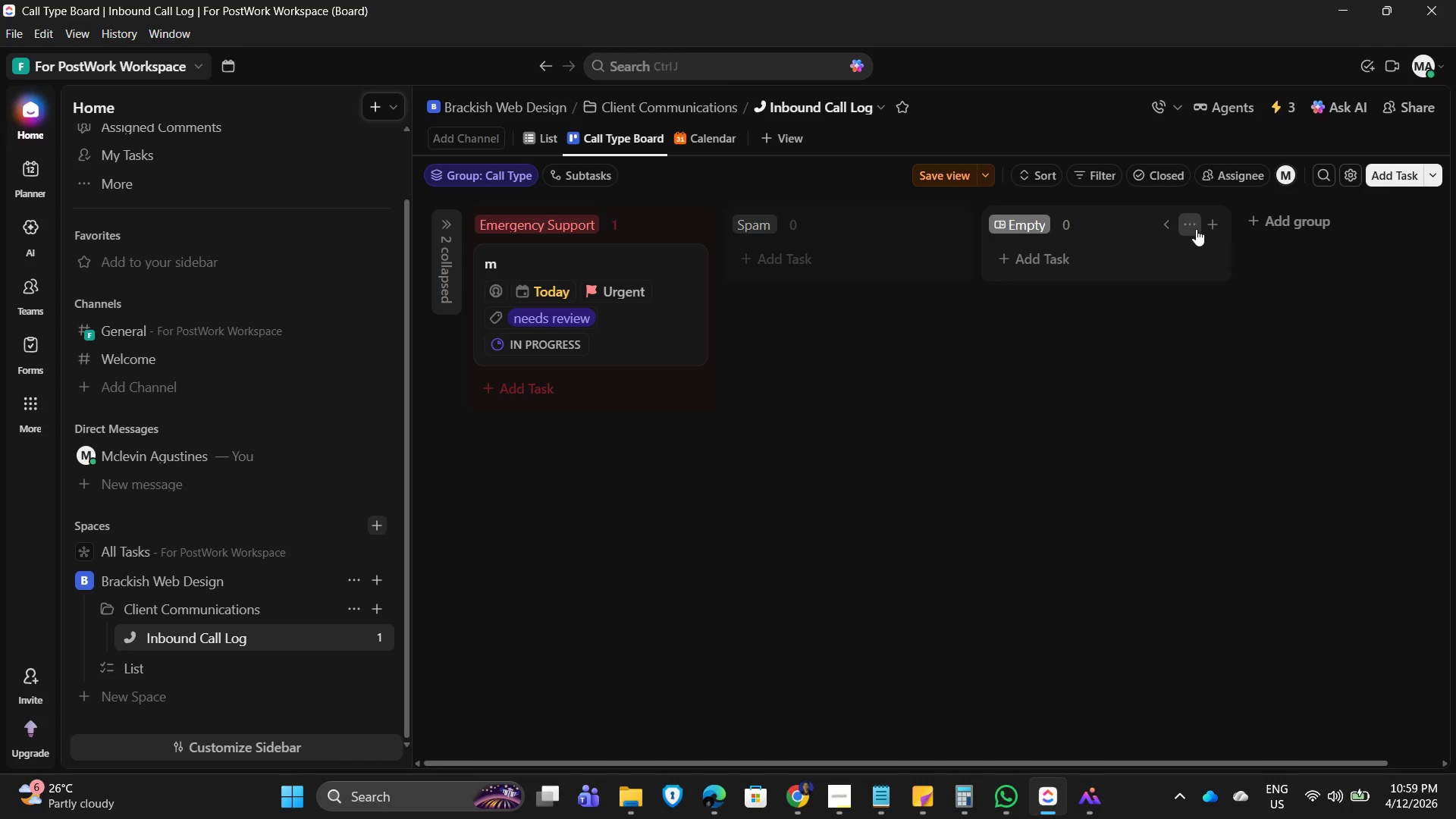 
left_click([1162, 218])
 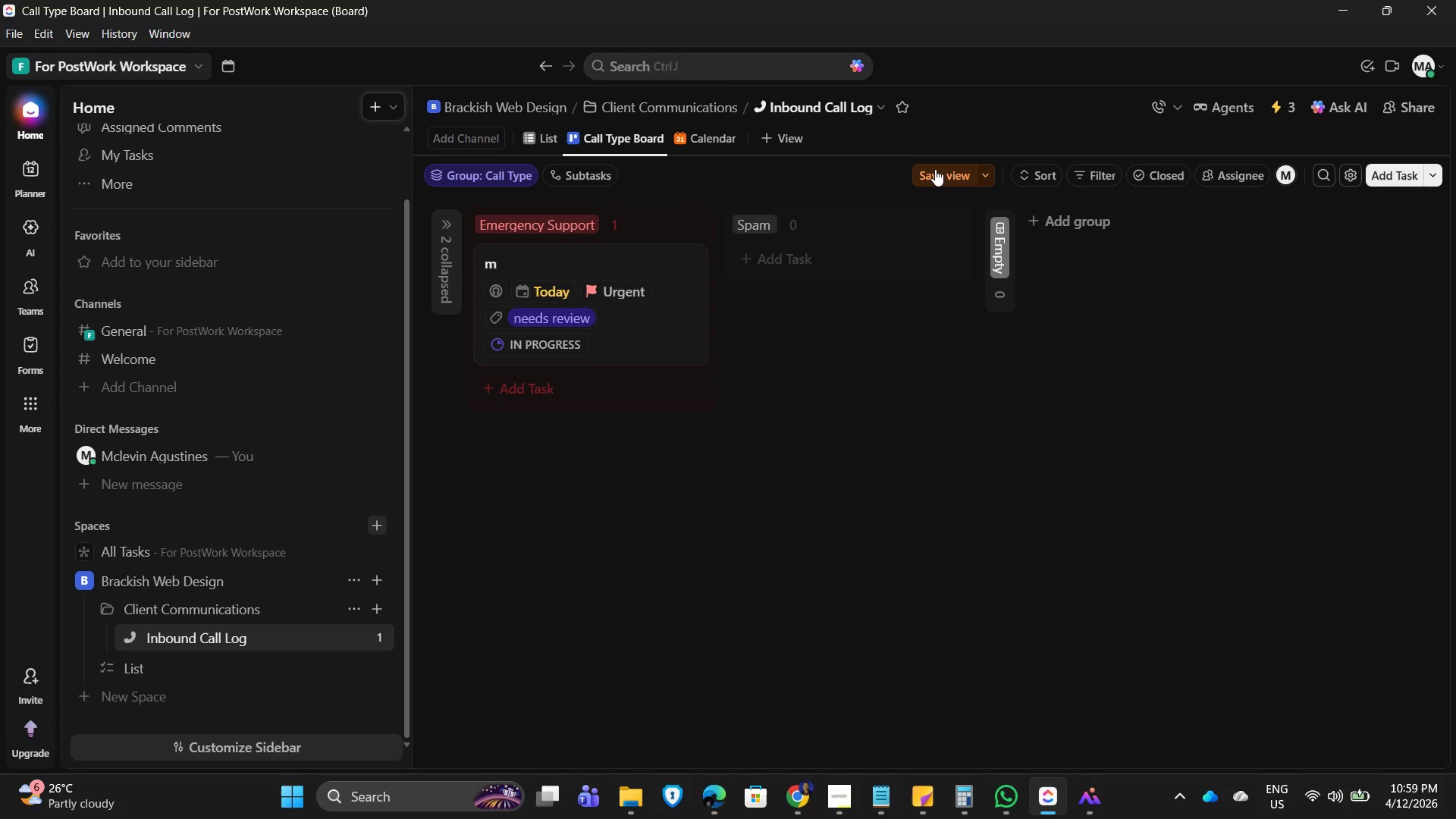 
left_click([1185, 454])
 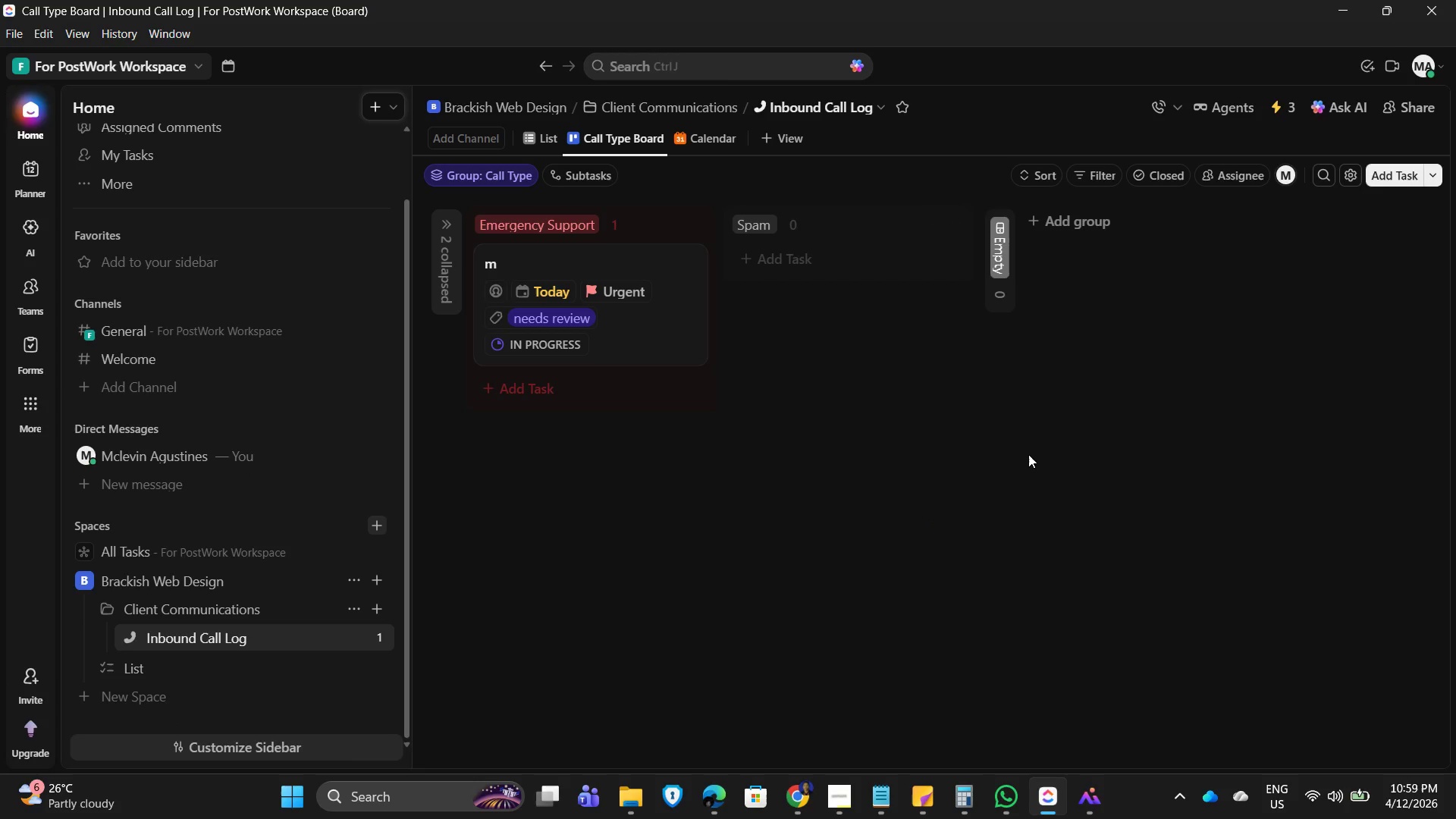 
wait(11.48)
 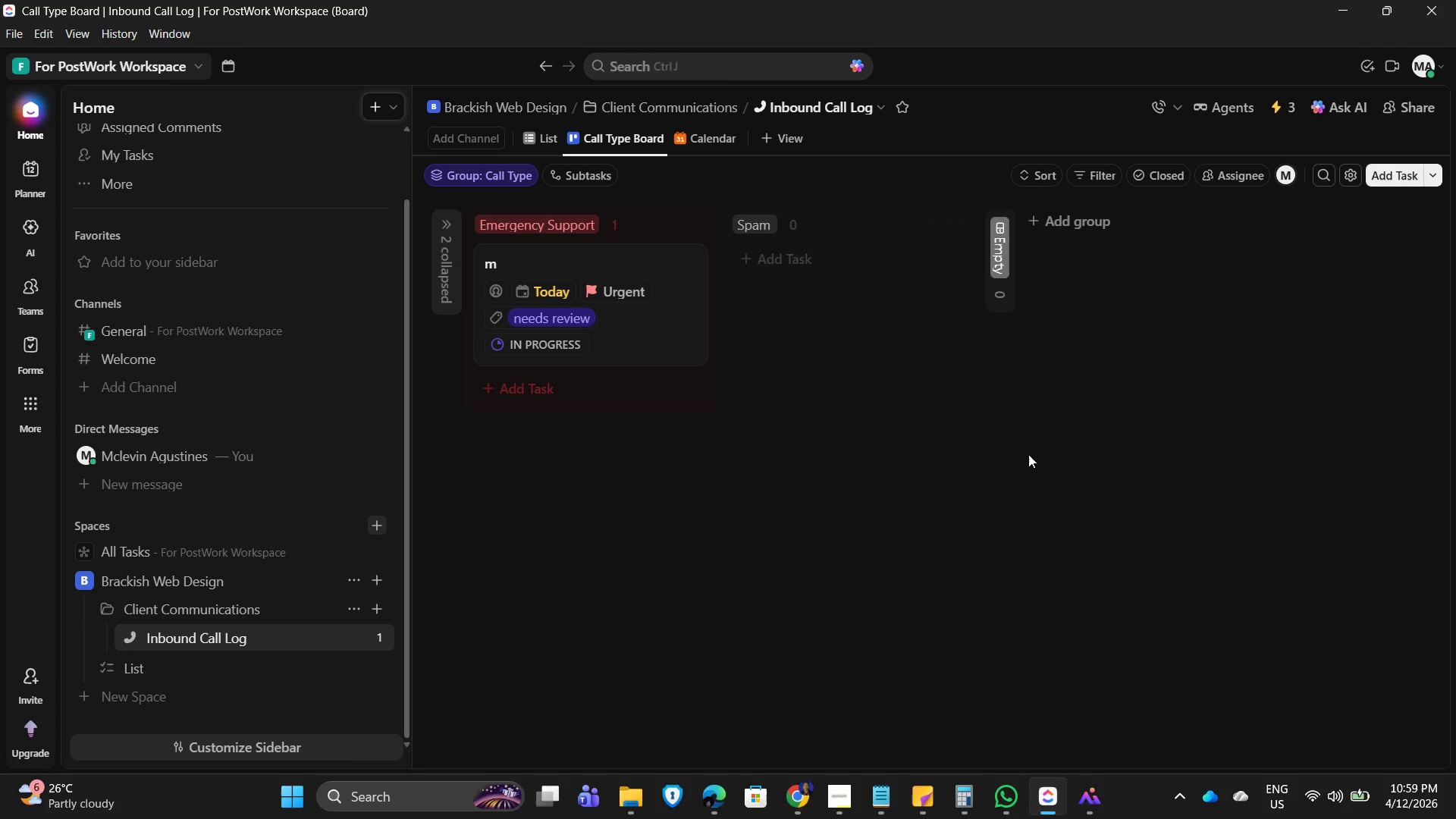 
left_click([682, 133])
 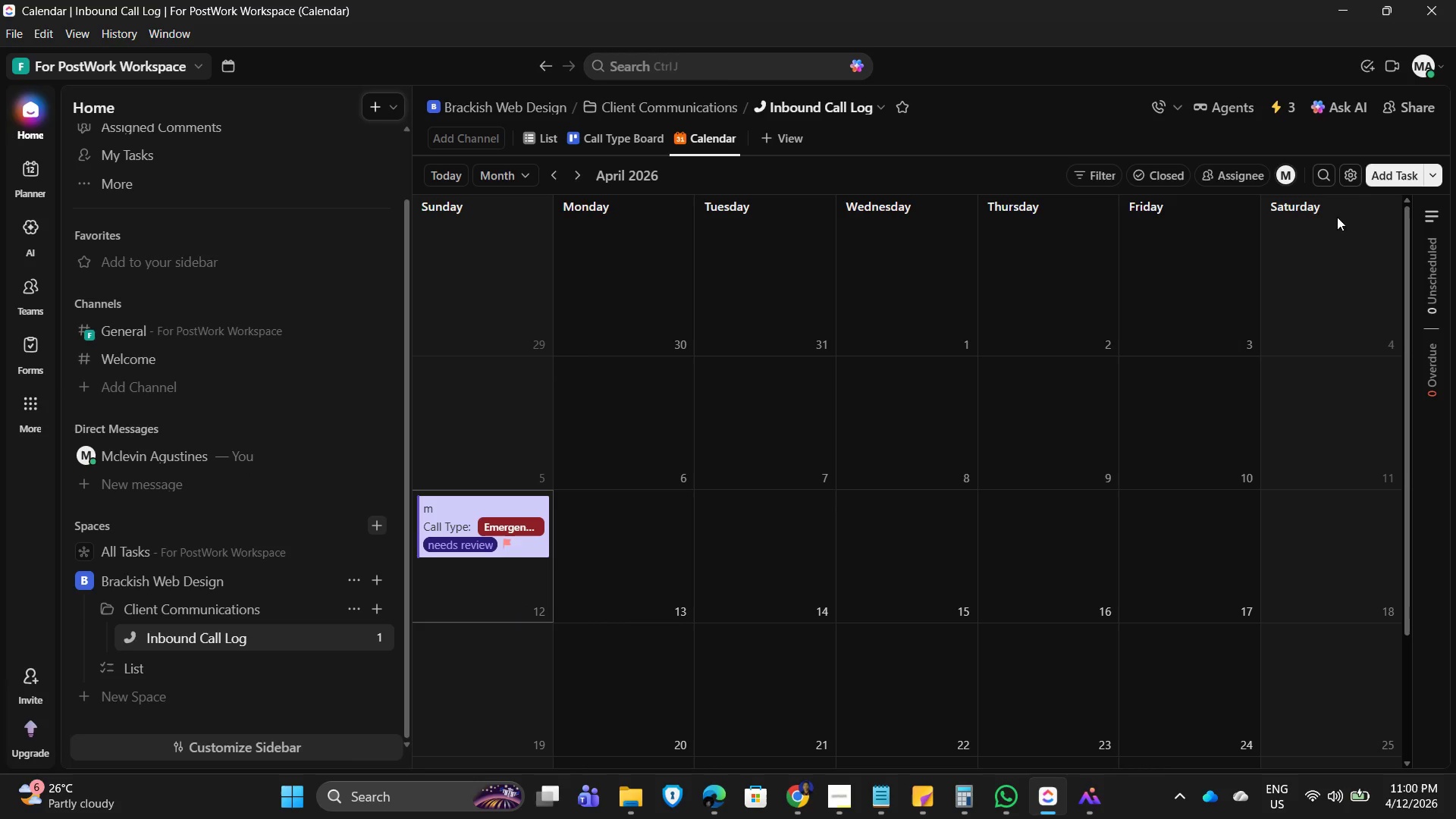 
wait(6.09)
 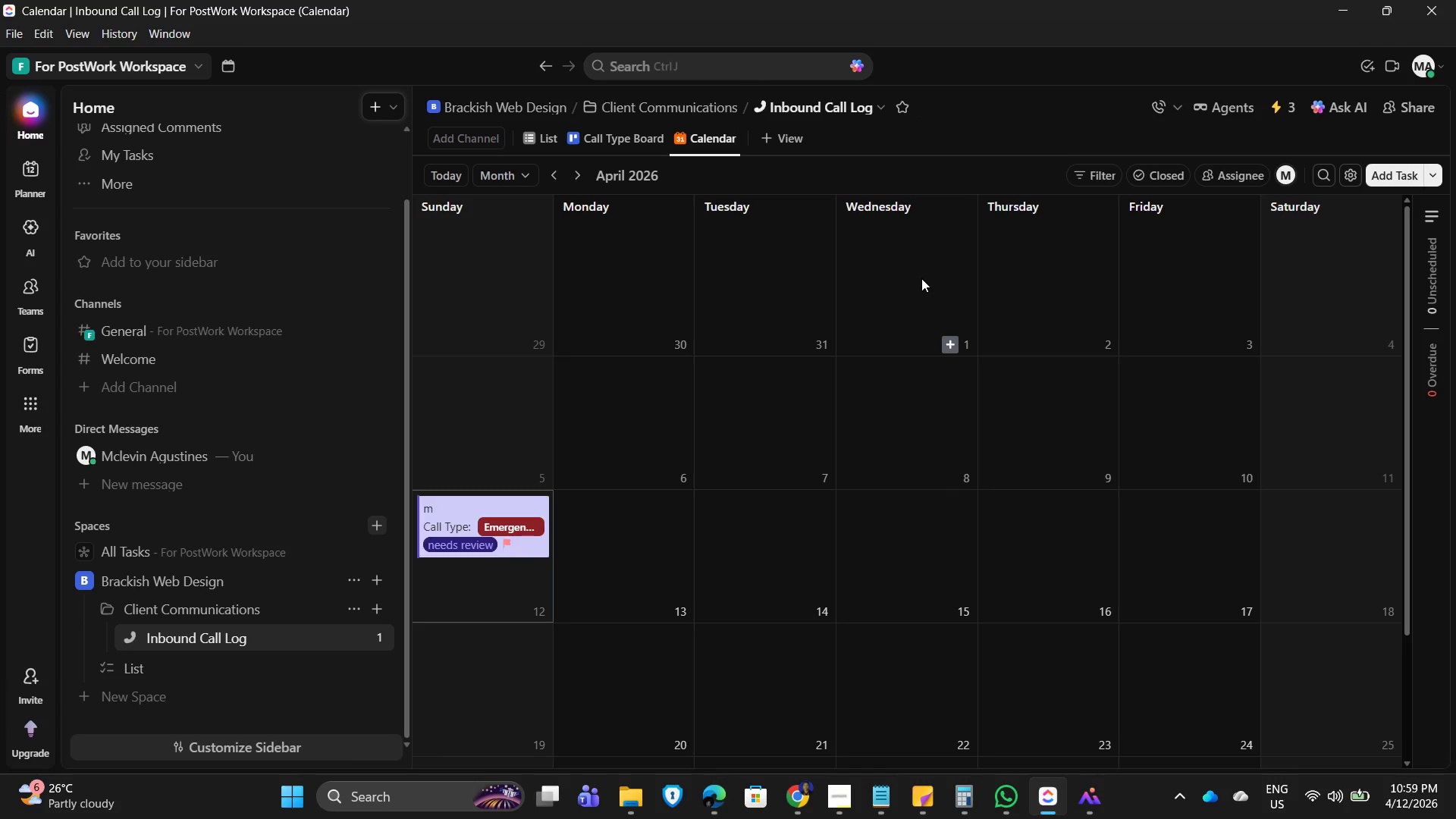 
left_click([716, 136])
 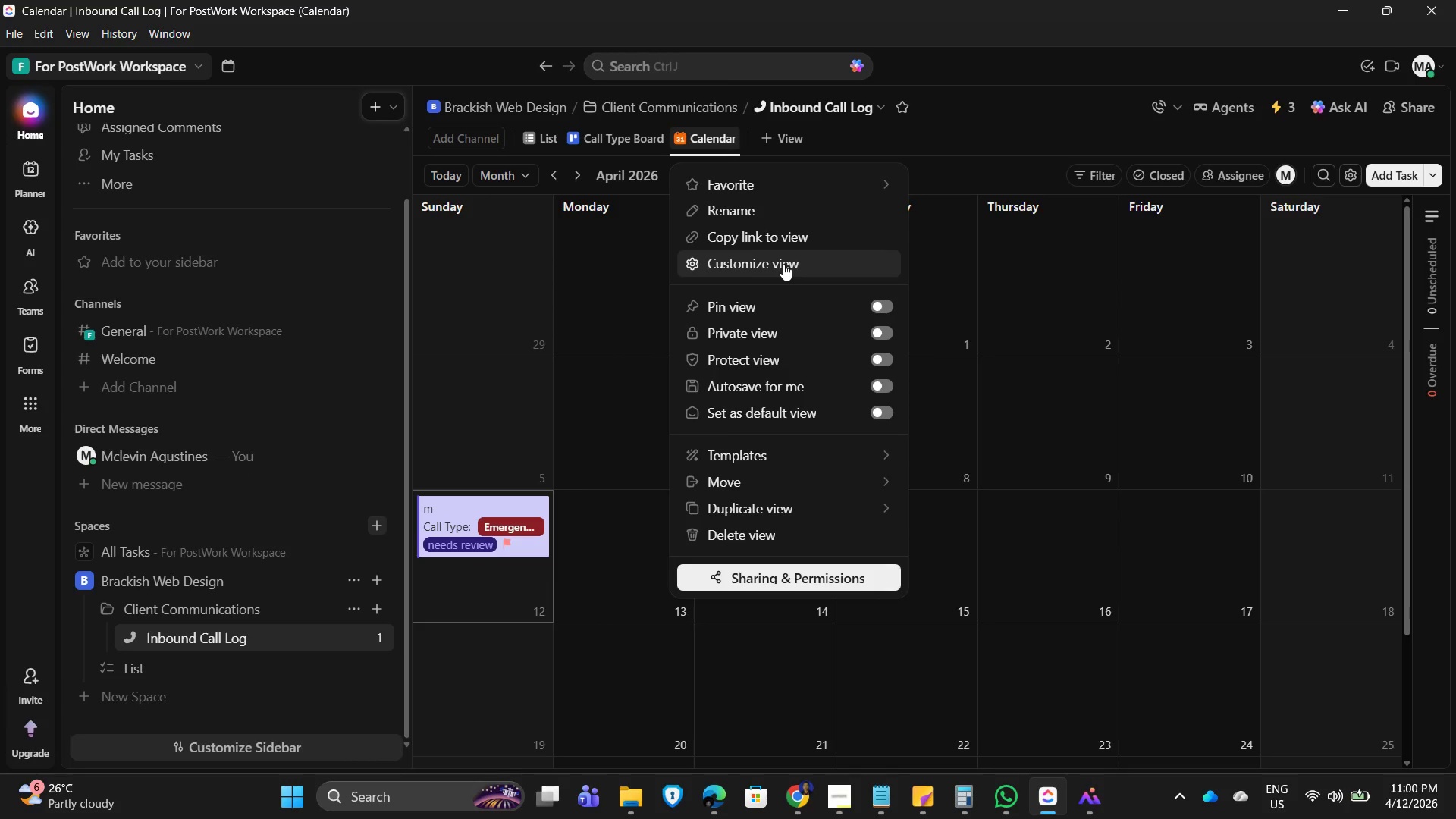 
left_click([783, 264])
 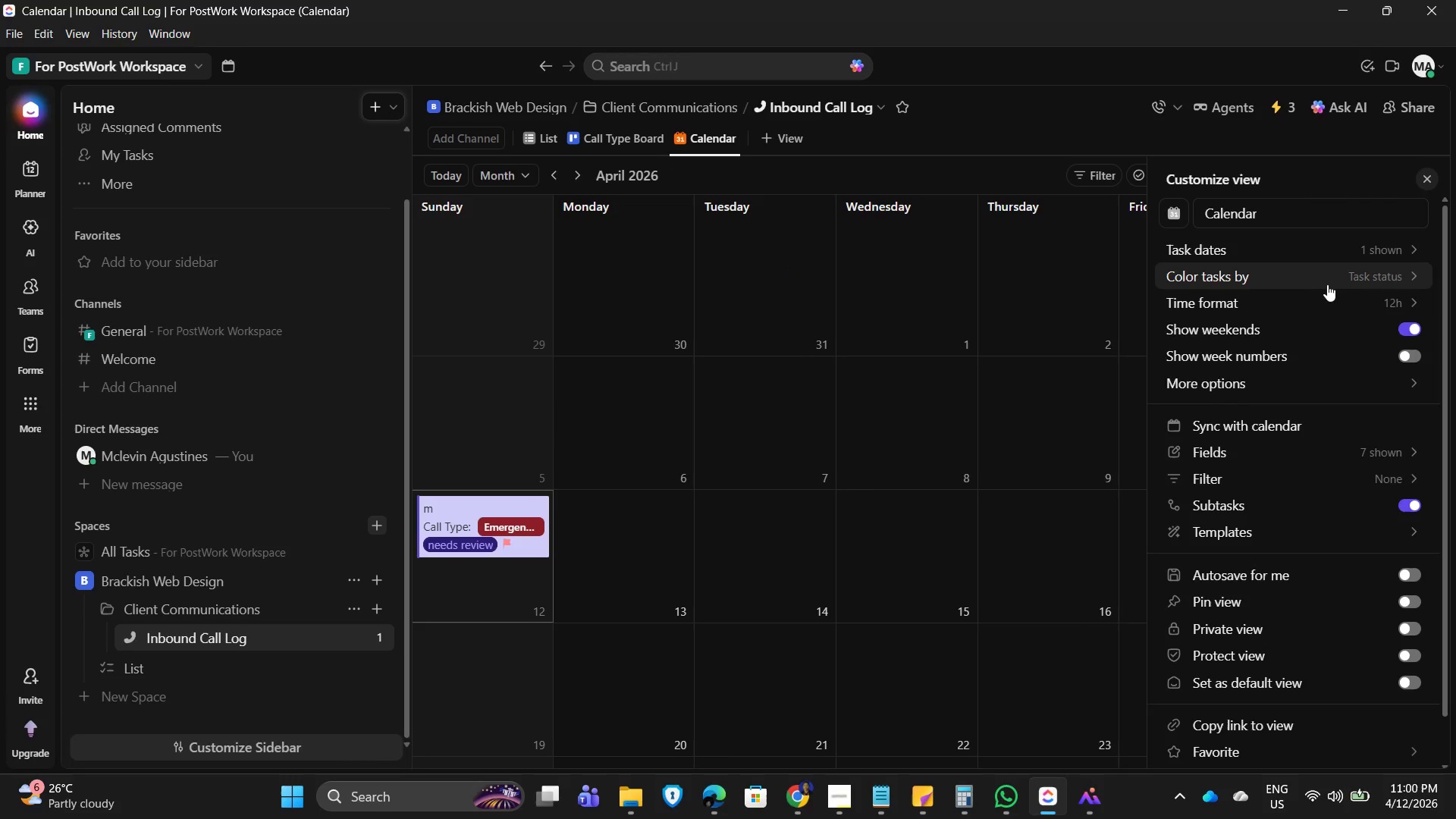 
wait(8.84)
 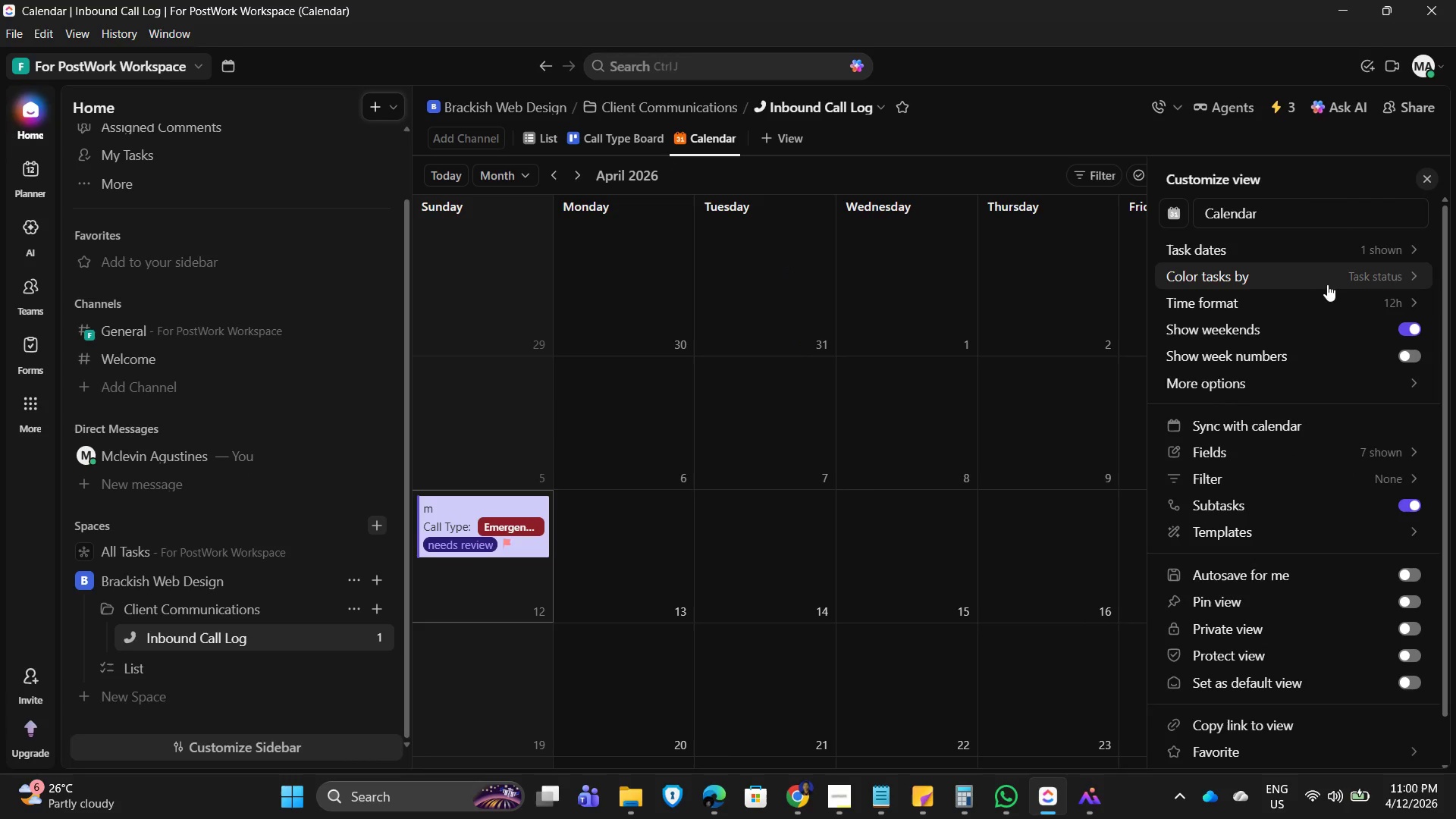 
scroll: coordinate [1285, 657], scroll_direction: down, amount: 3.0
 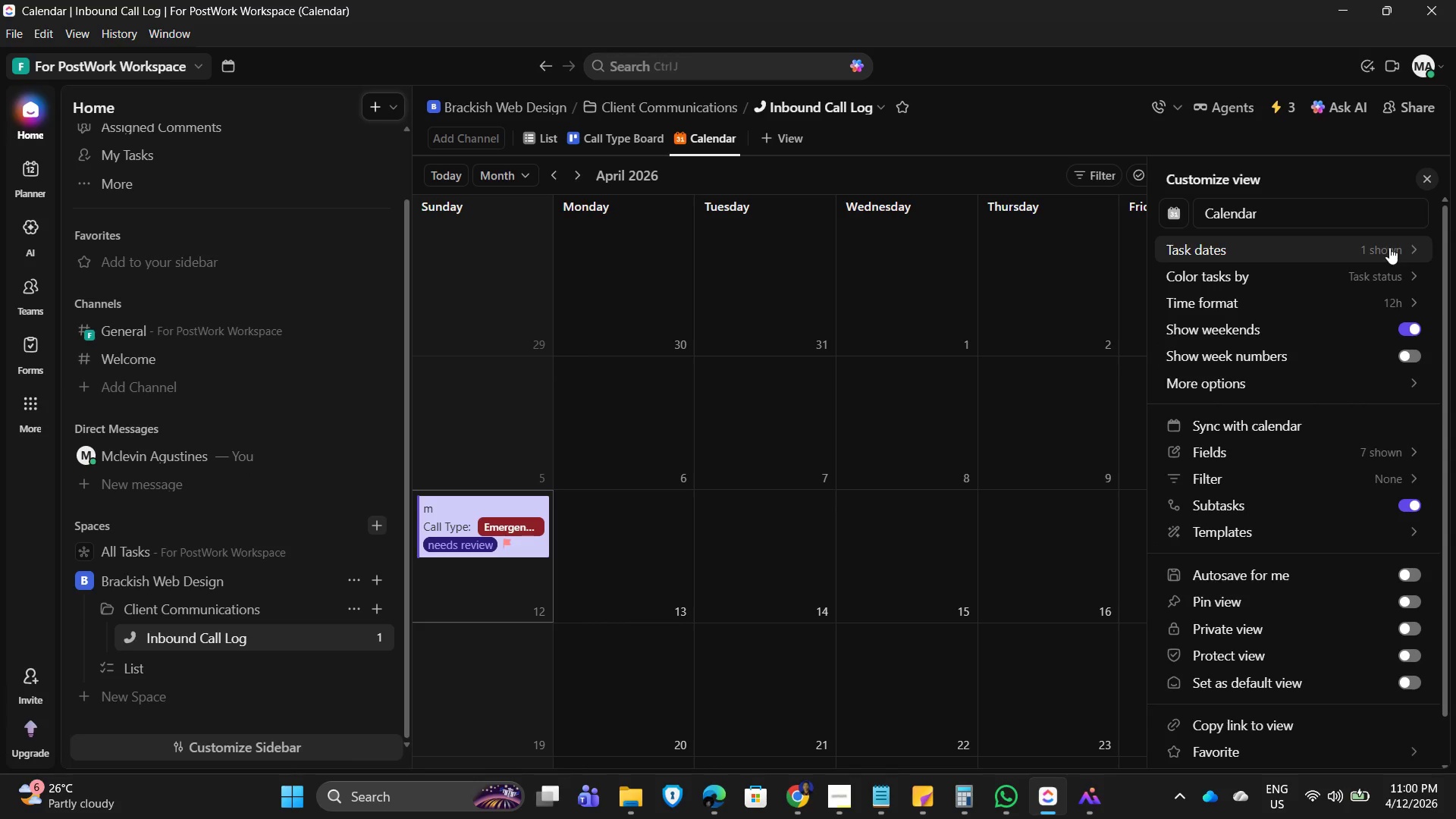 
left_click([1389, 247])
 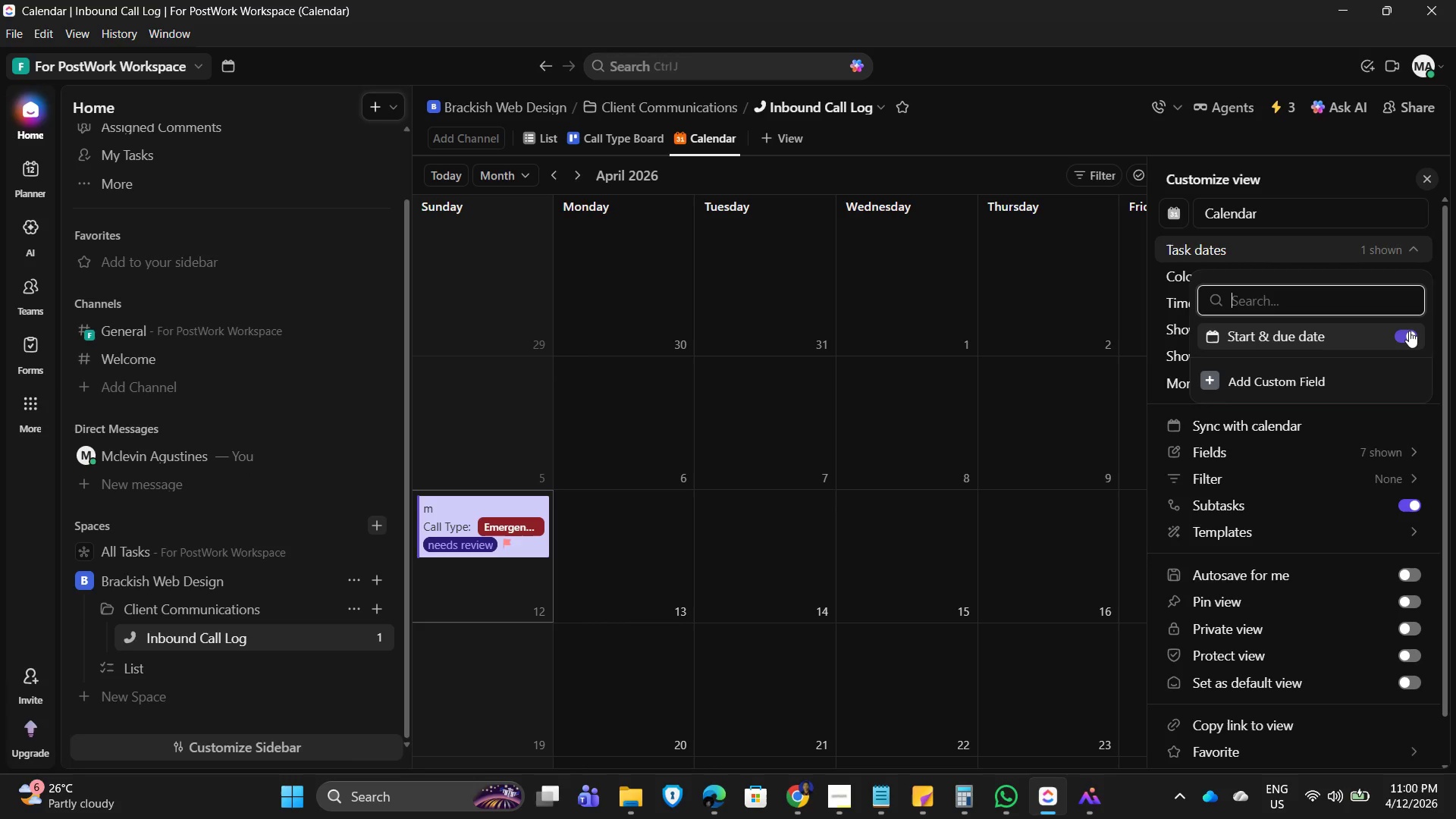 
wait(5.19)
 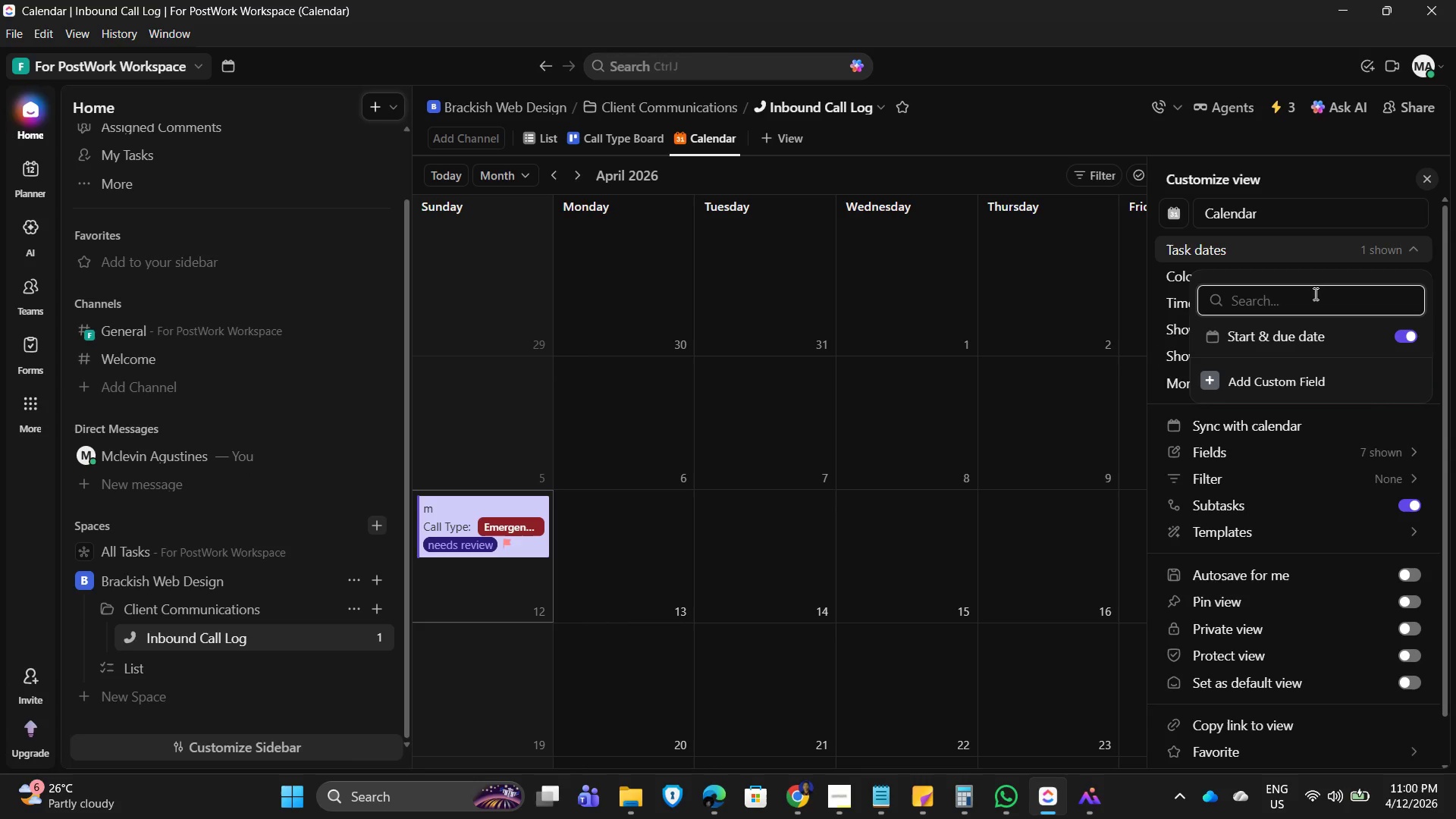 
left_click([1321, 337])
 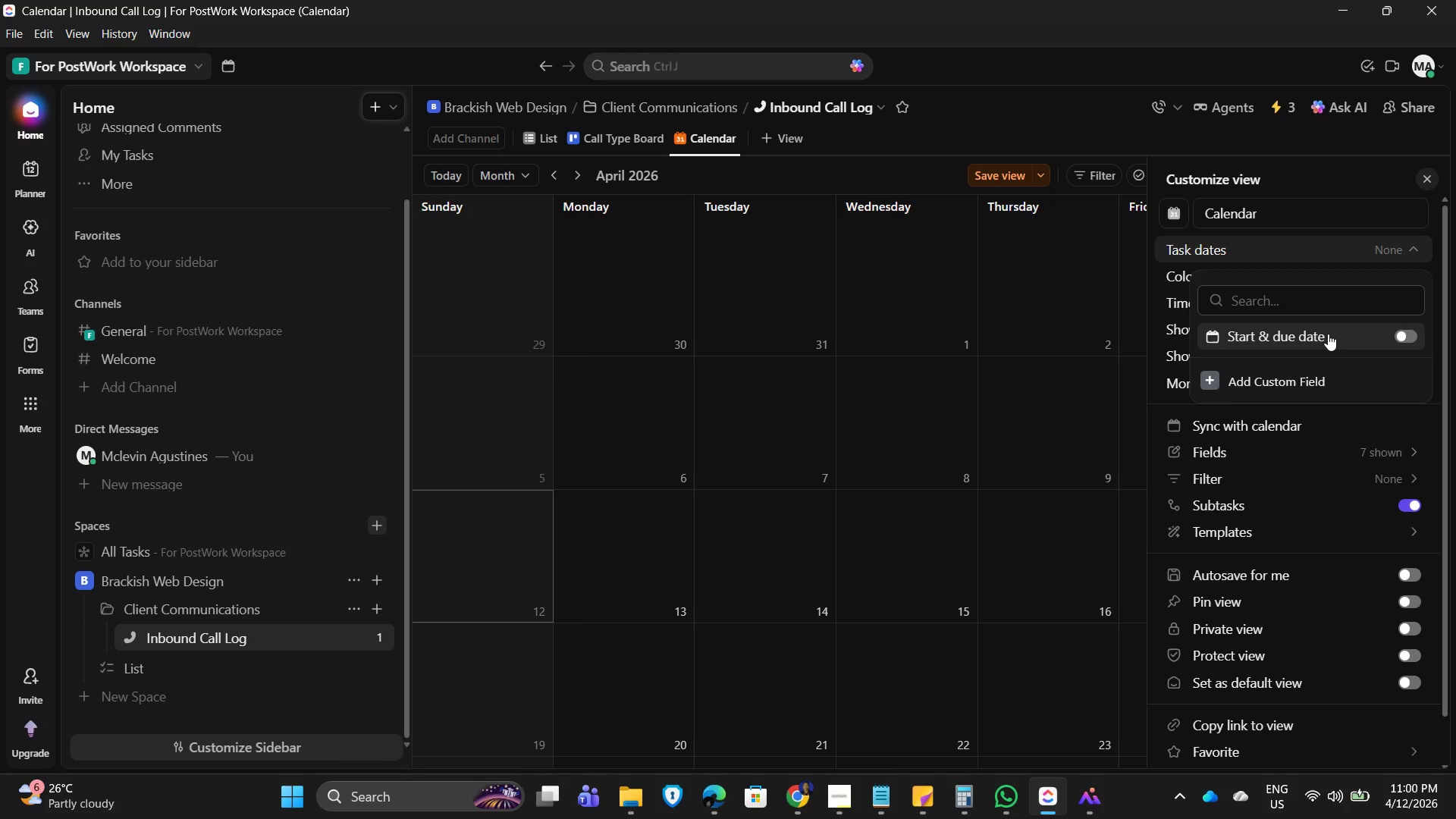 
left_click([1328, 334])
 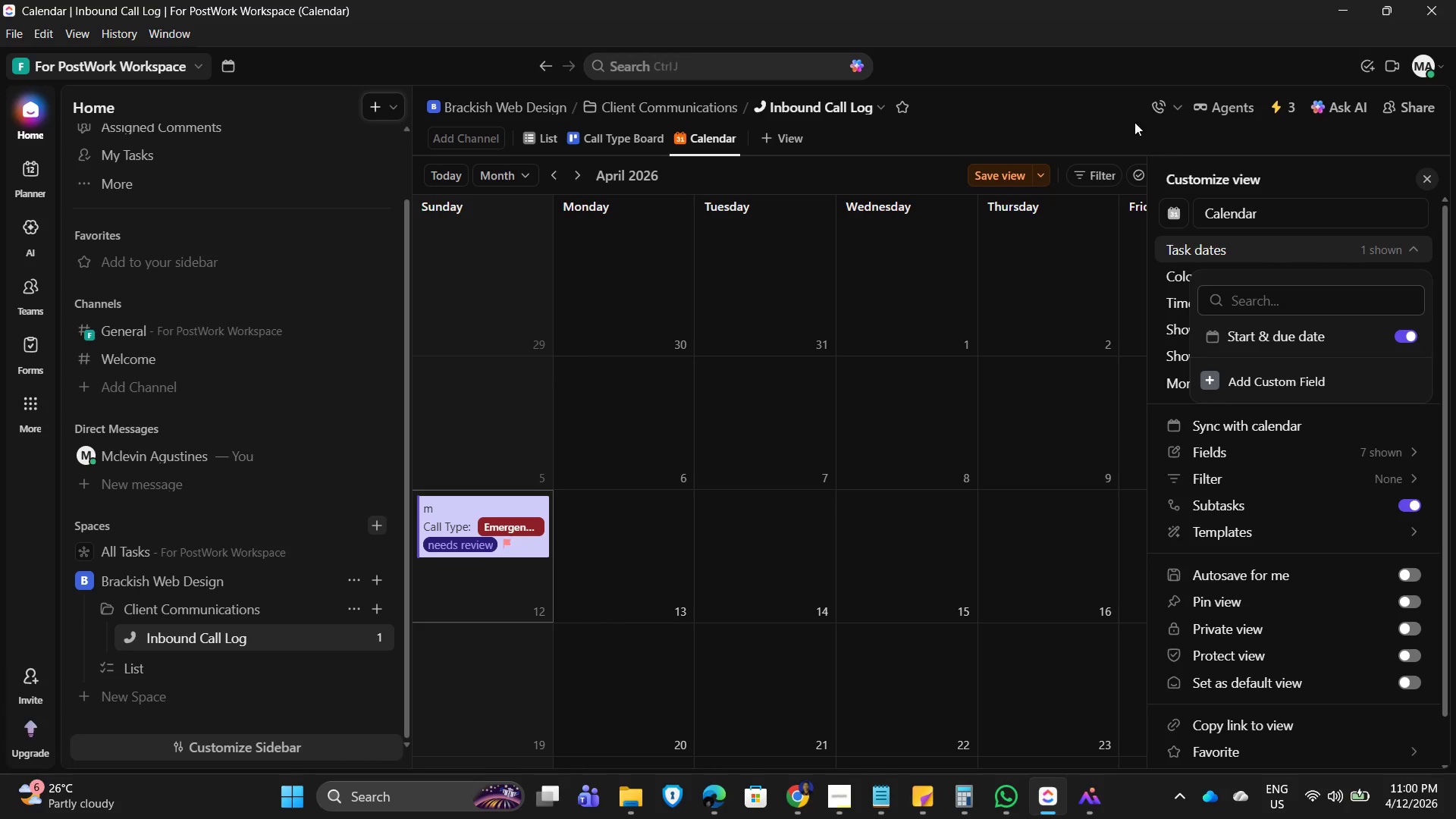 
left_click([1057, 93])
 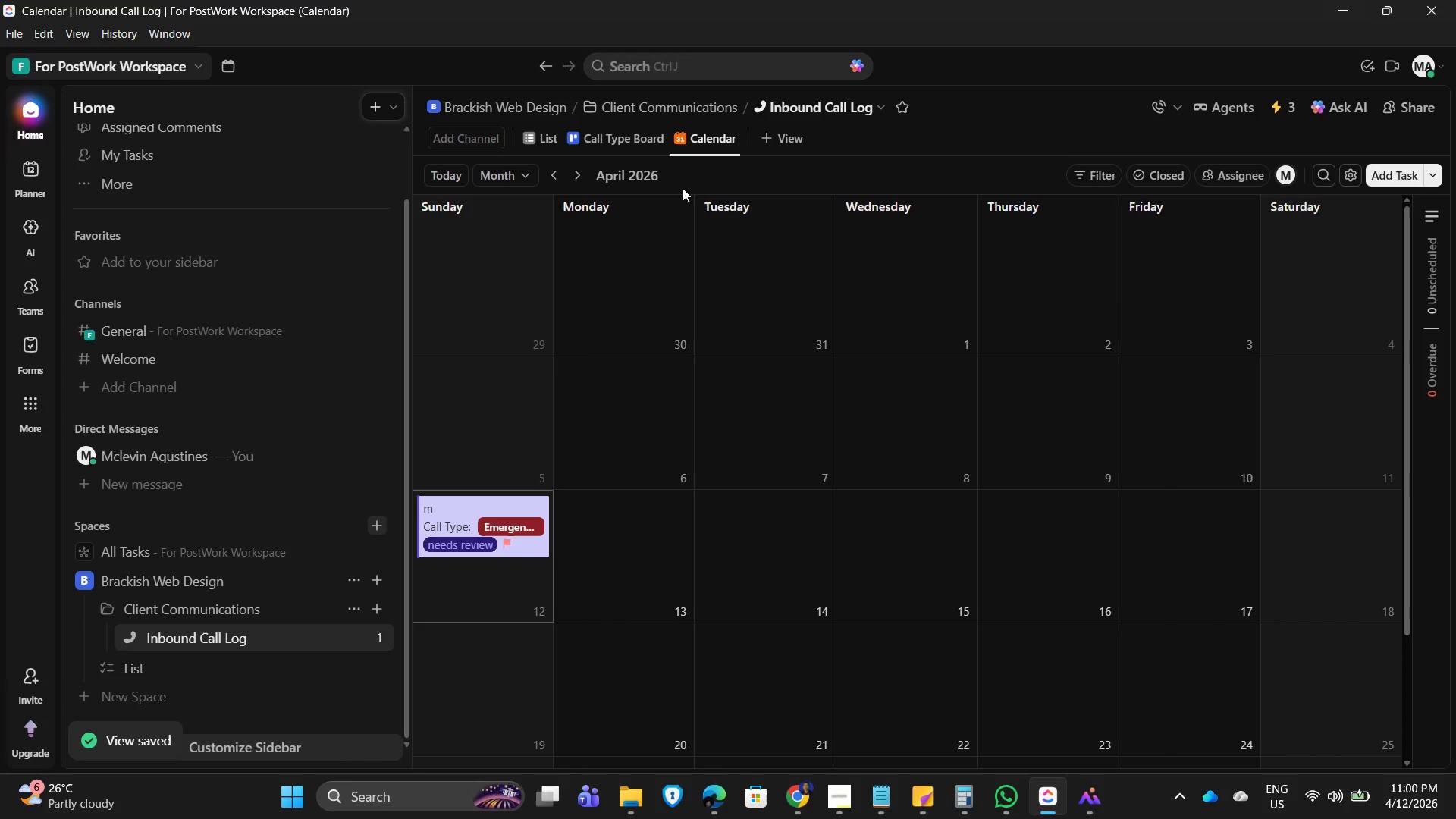 
left_click([541, 132])
 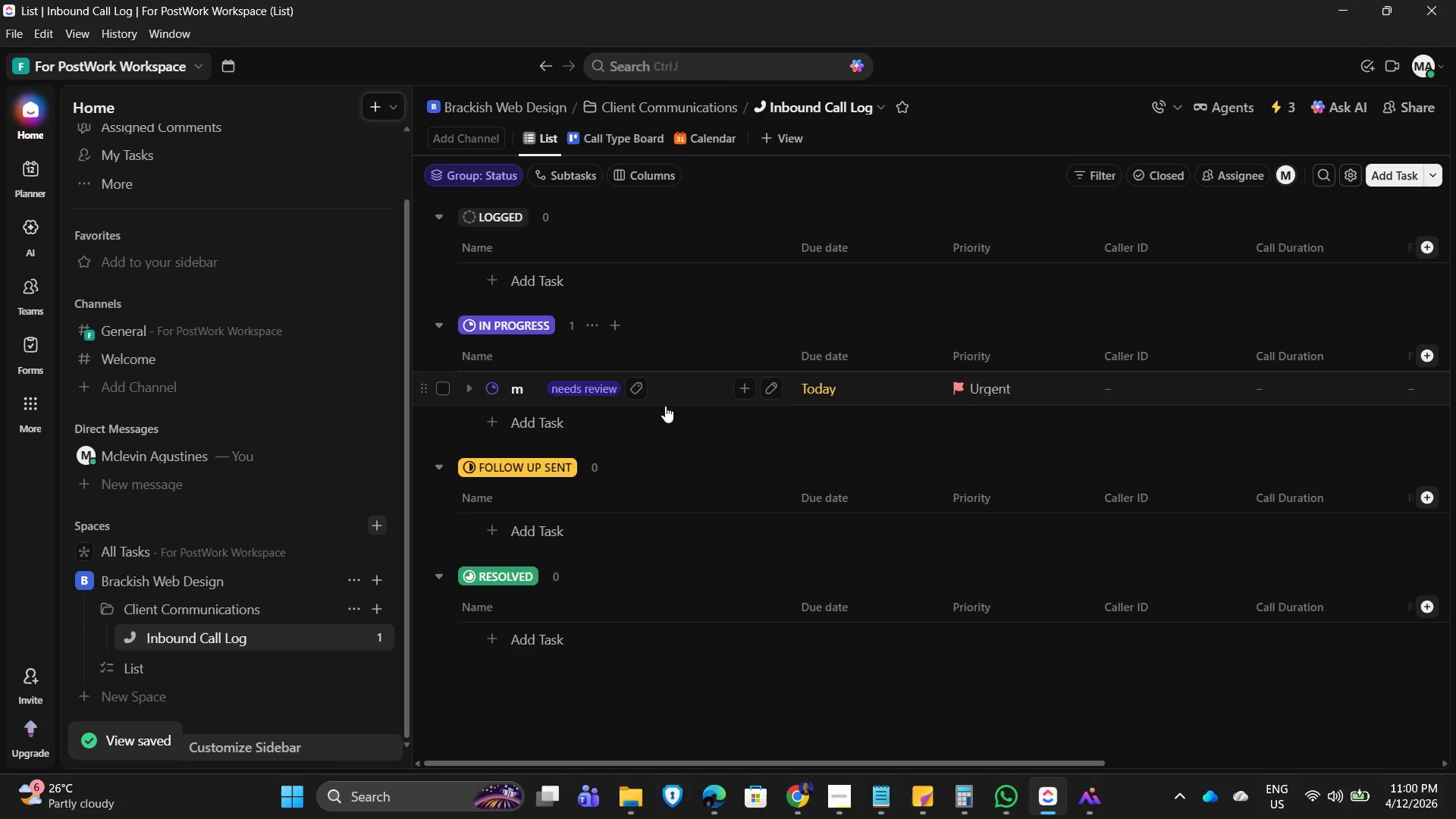 
mouse_move([817, 583])
 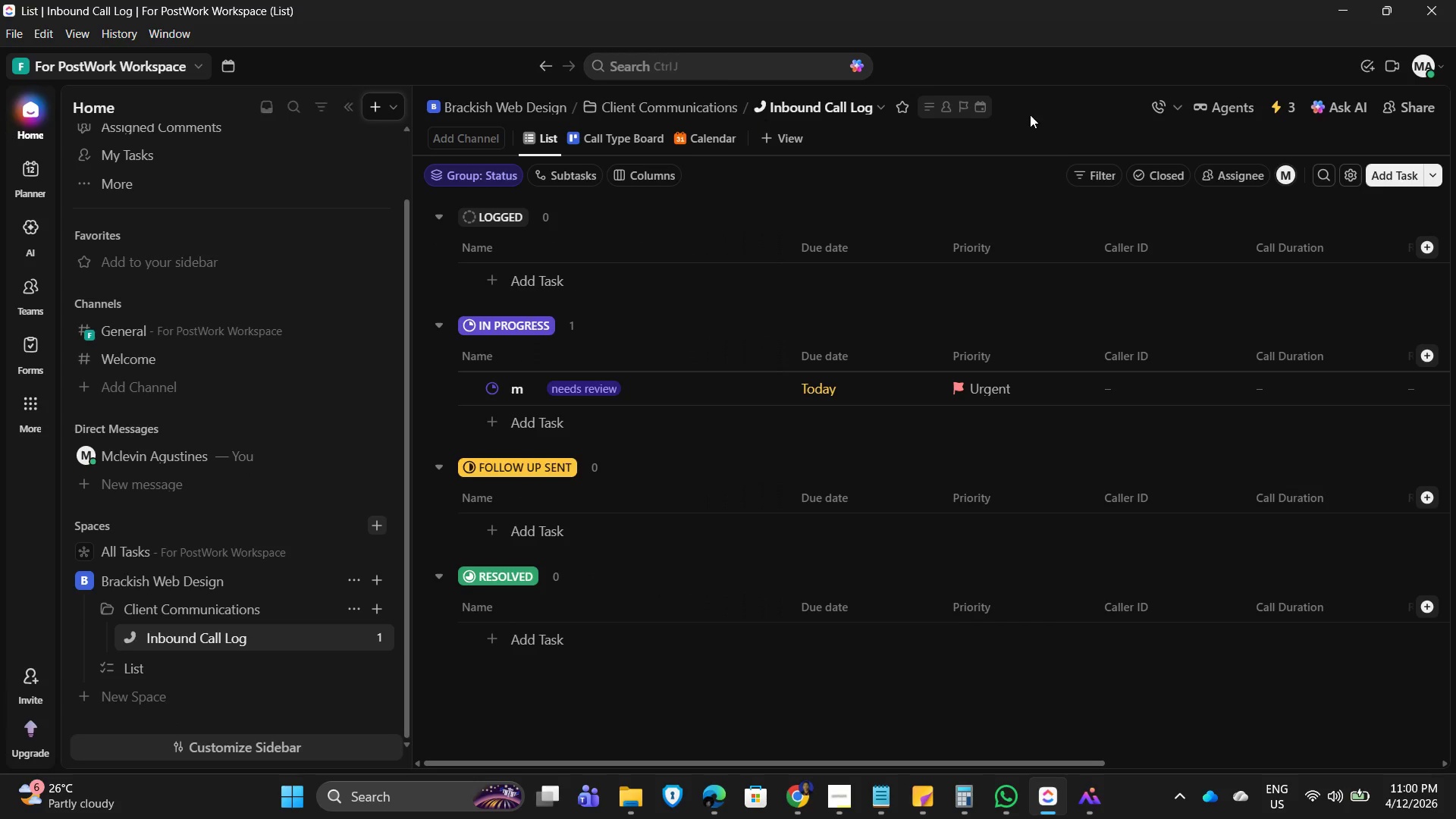 
left_click([1090, 115])
 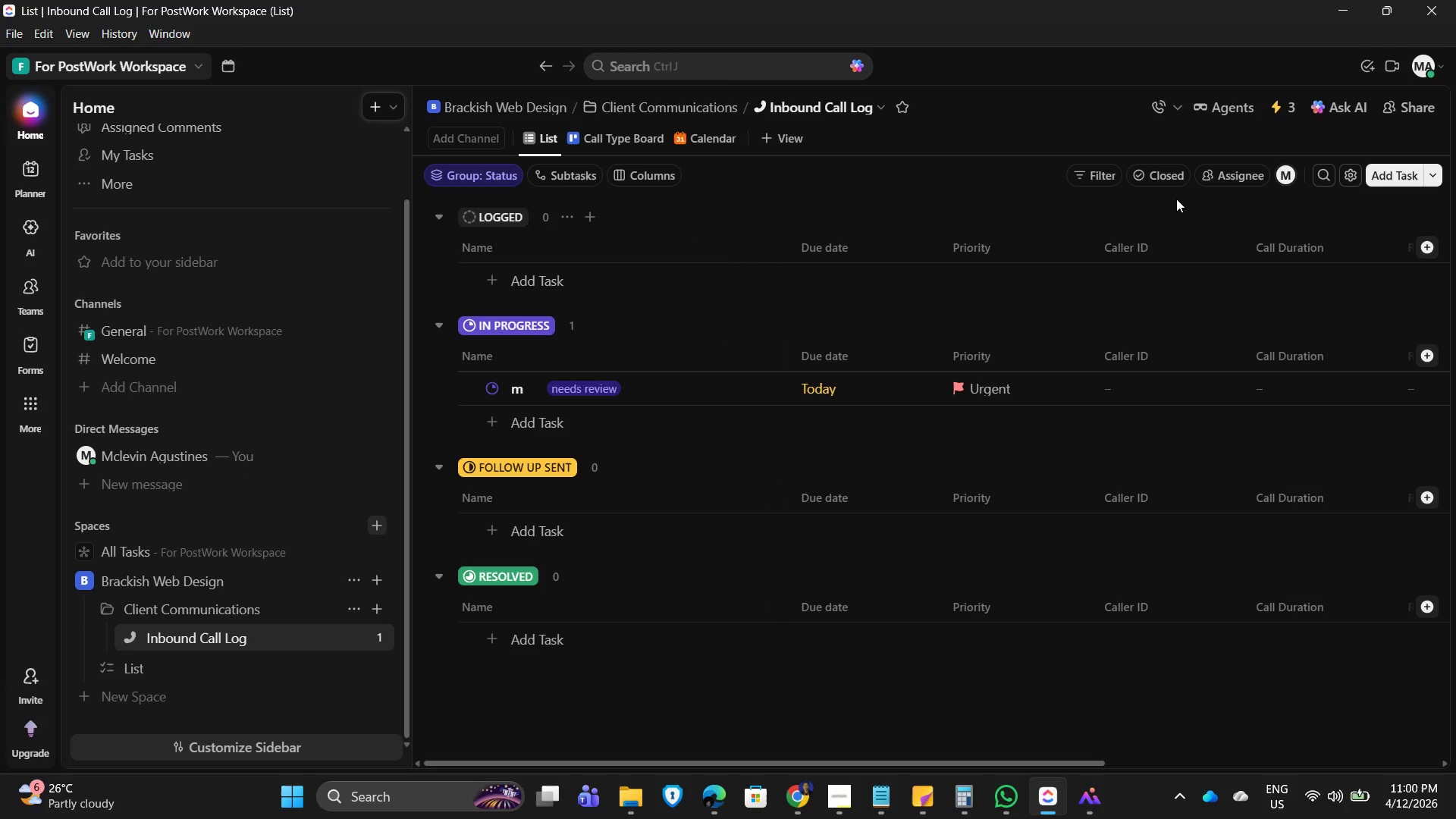 
wait(20.84)
 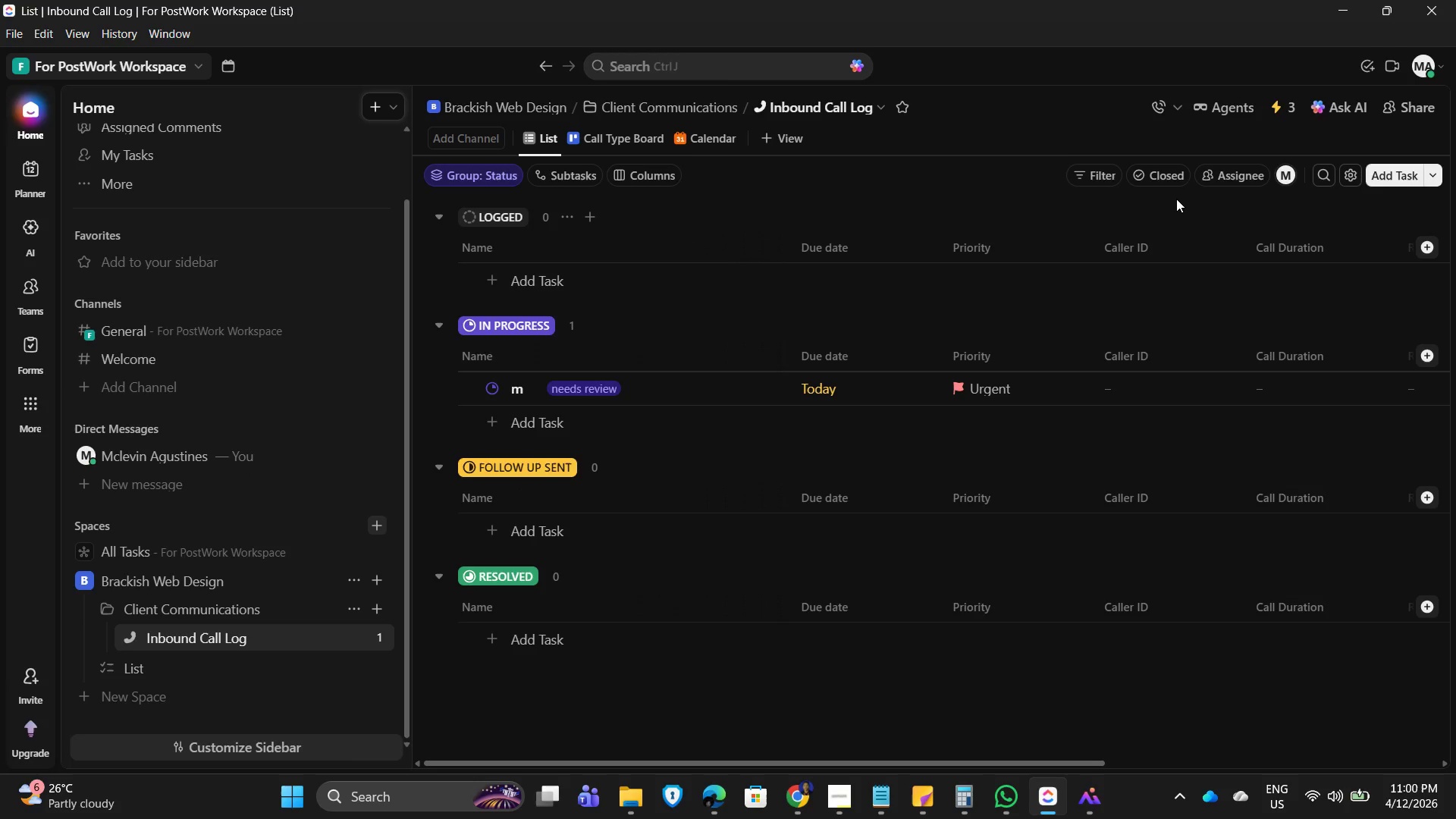 
mouse_move([1366, 188])
 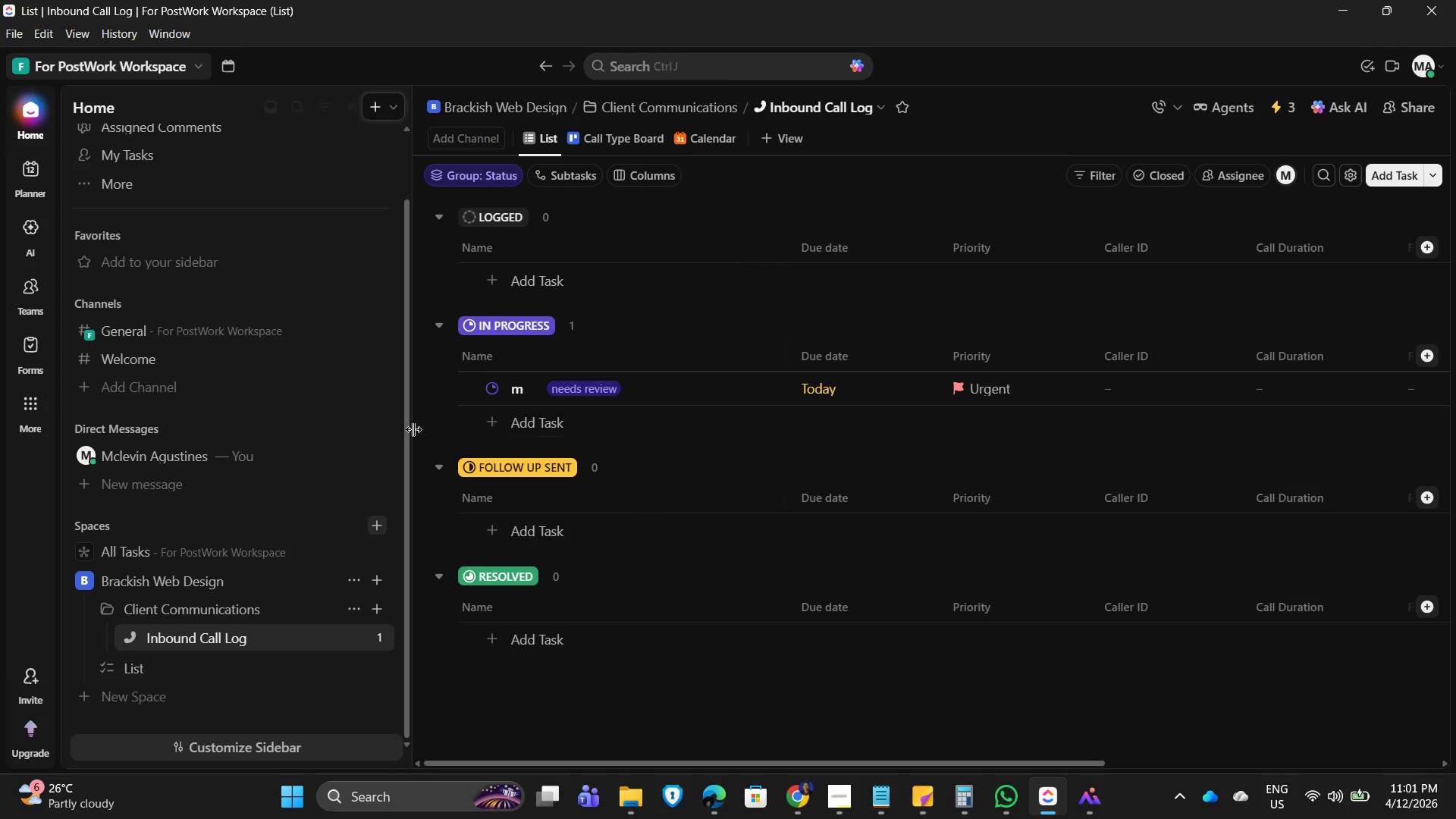 
left_click([442, 385])
 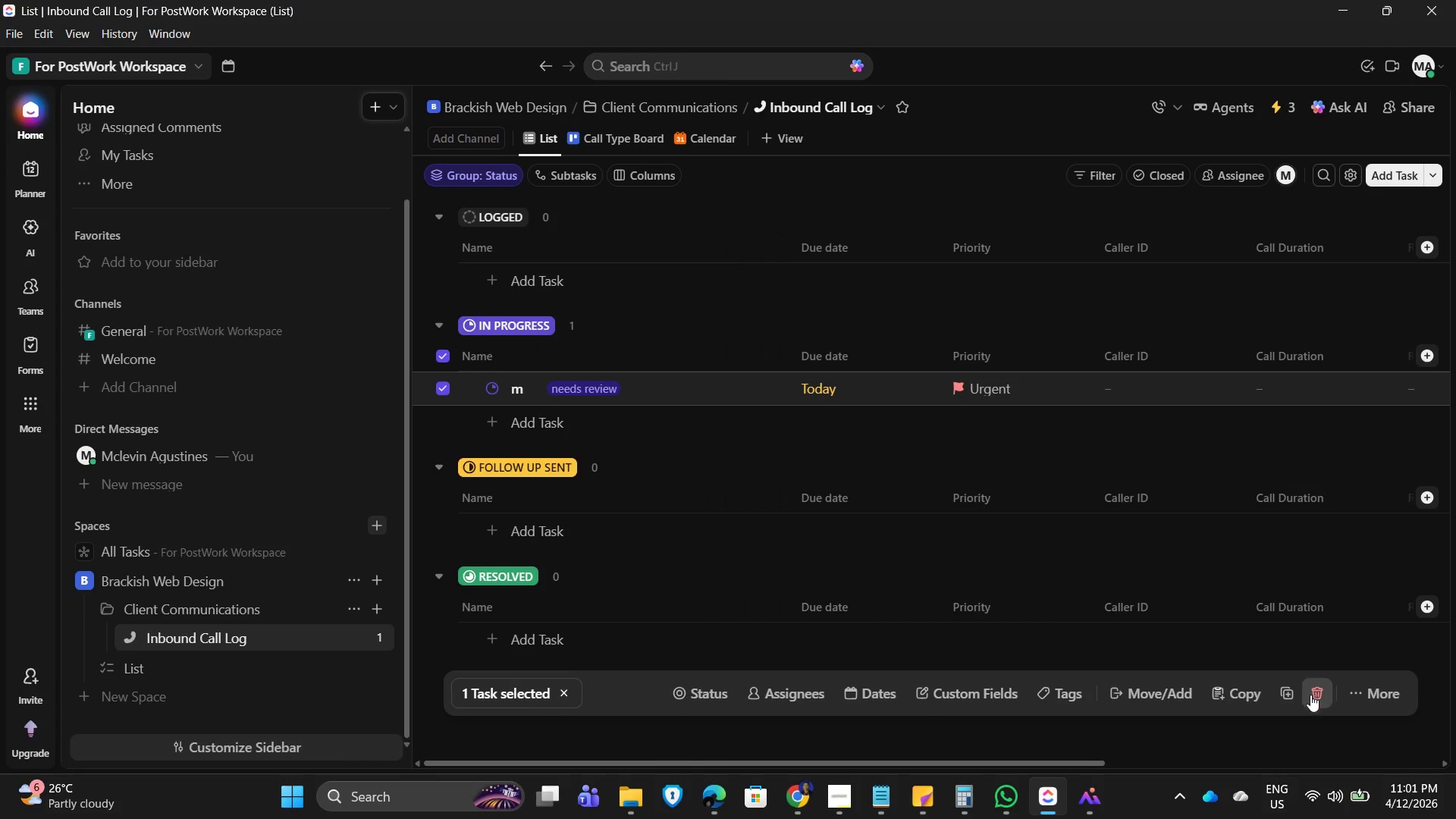 
left_click([1315, 695])
 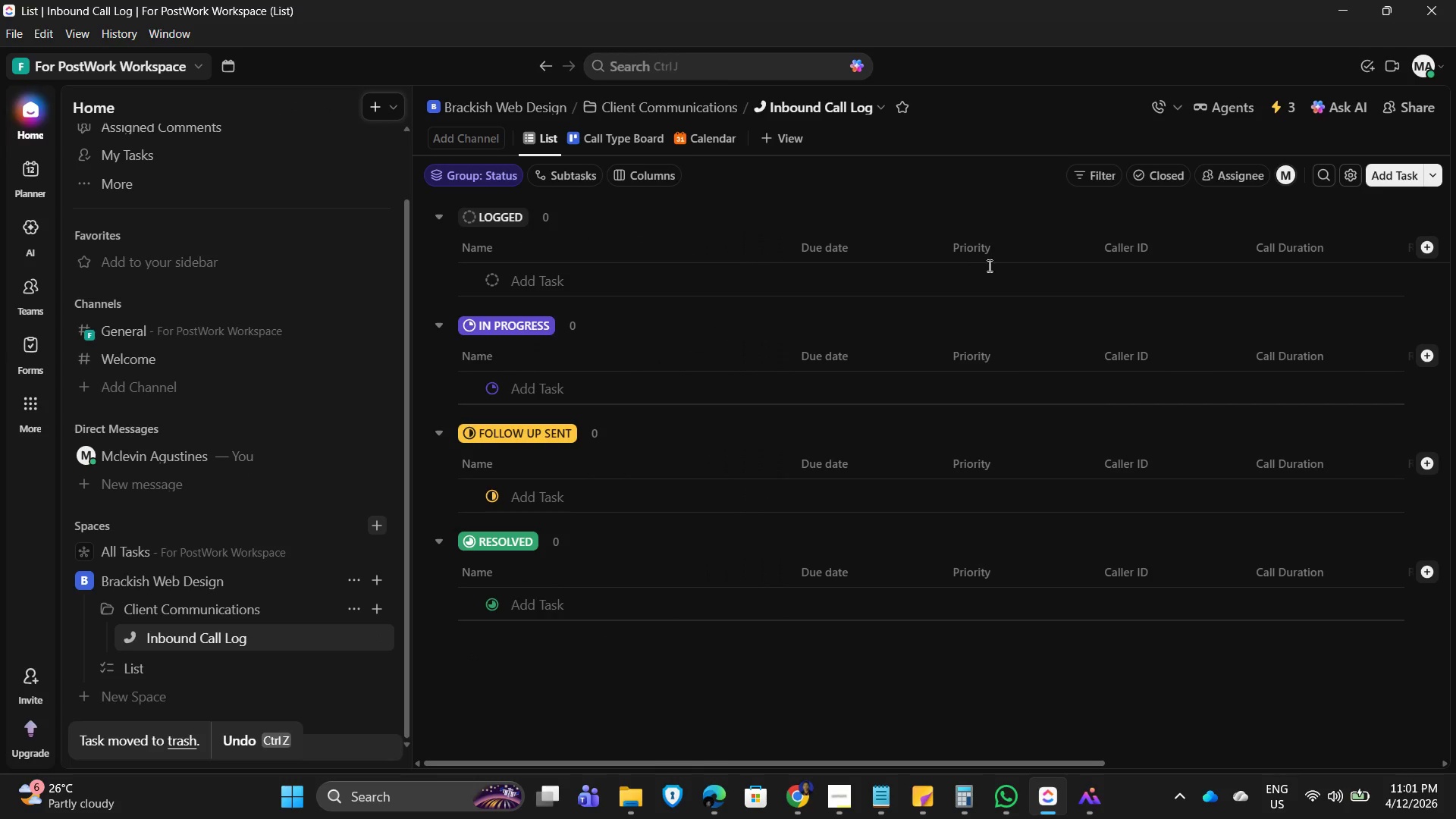 
left_click([1376, 174])
 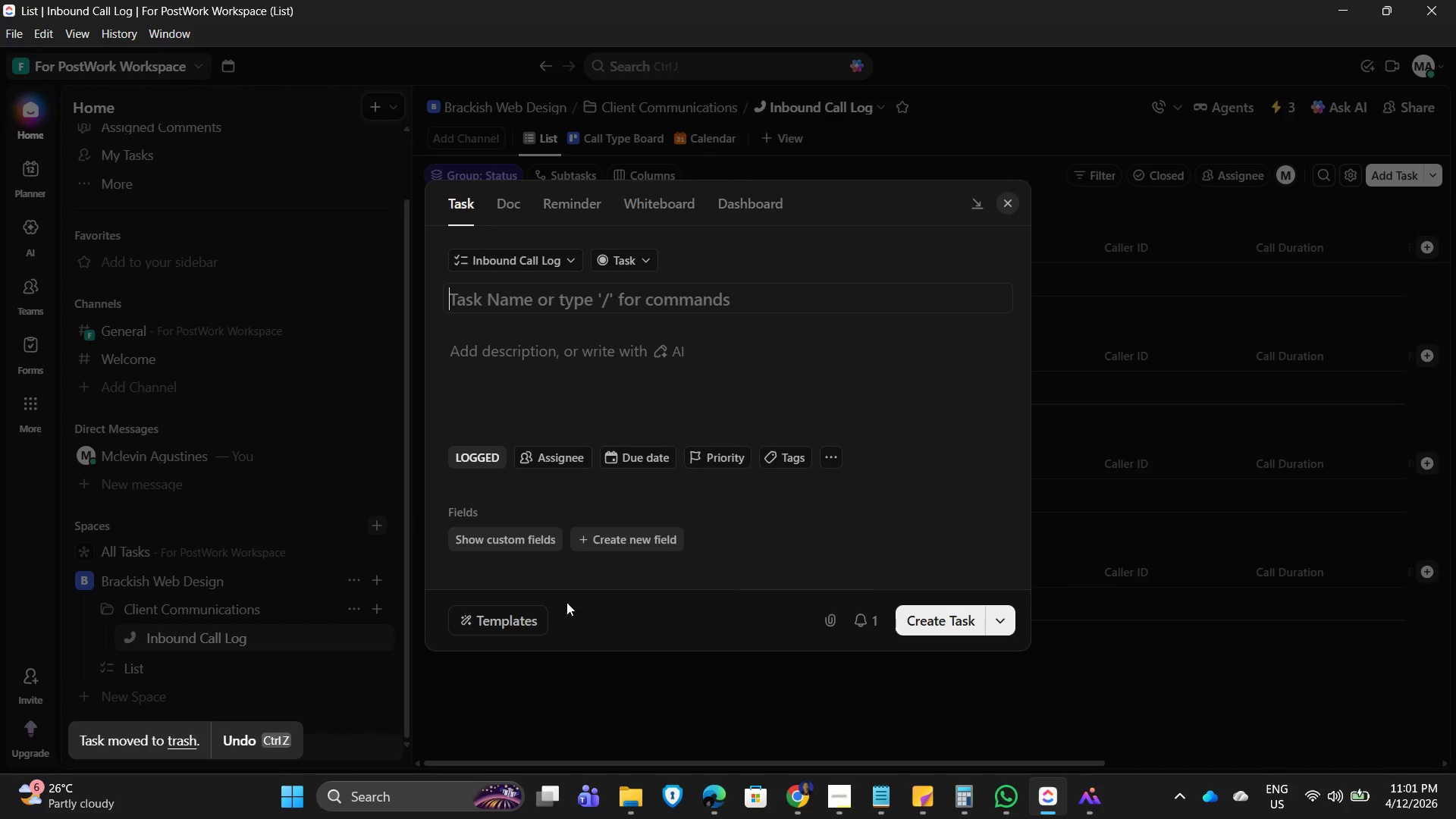 
wait(5.45)
 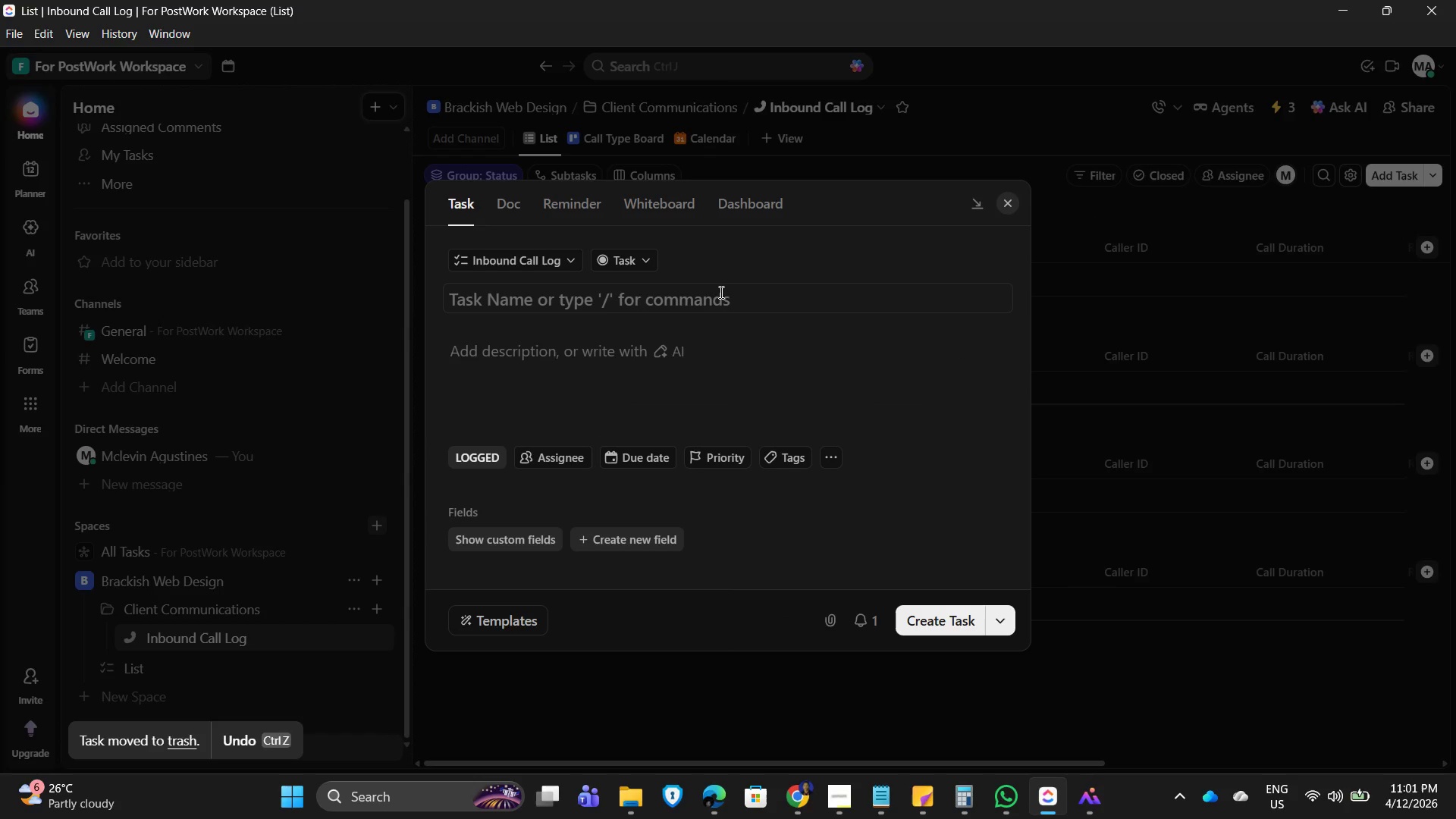 
left_click([819, 622])
 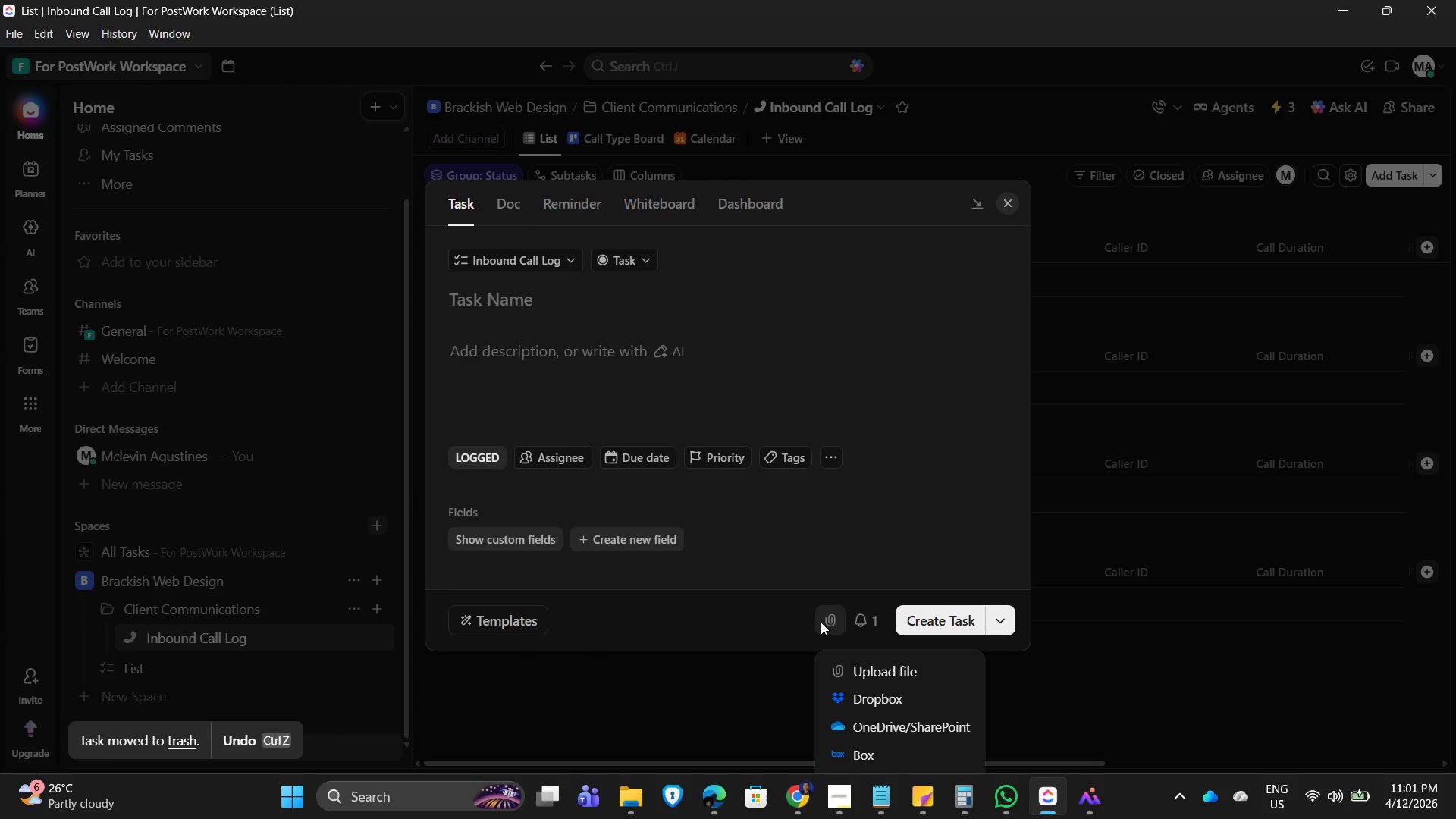 
left_click([961, 423])
 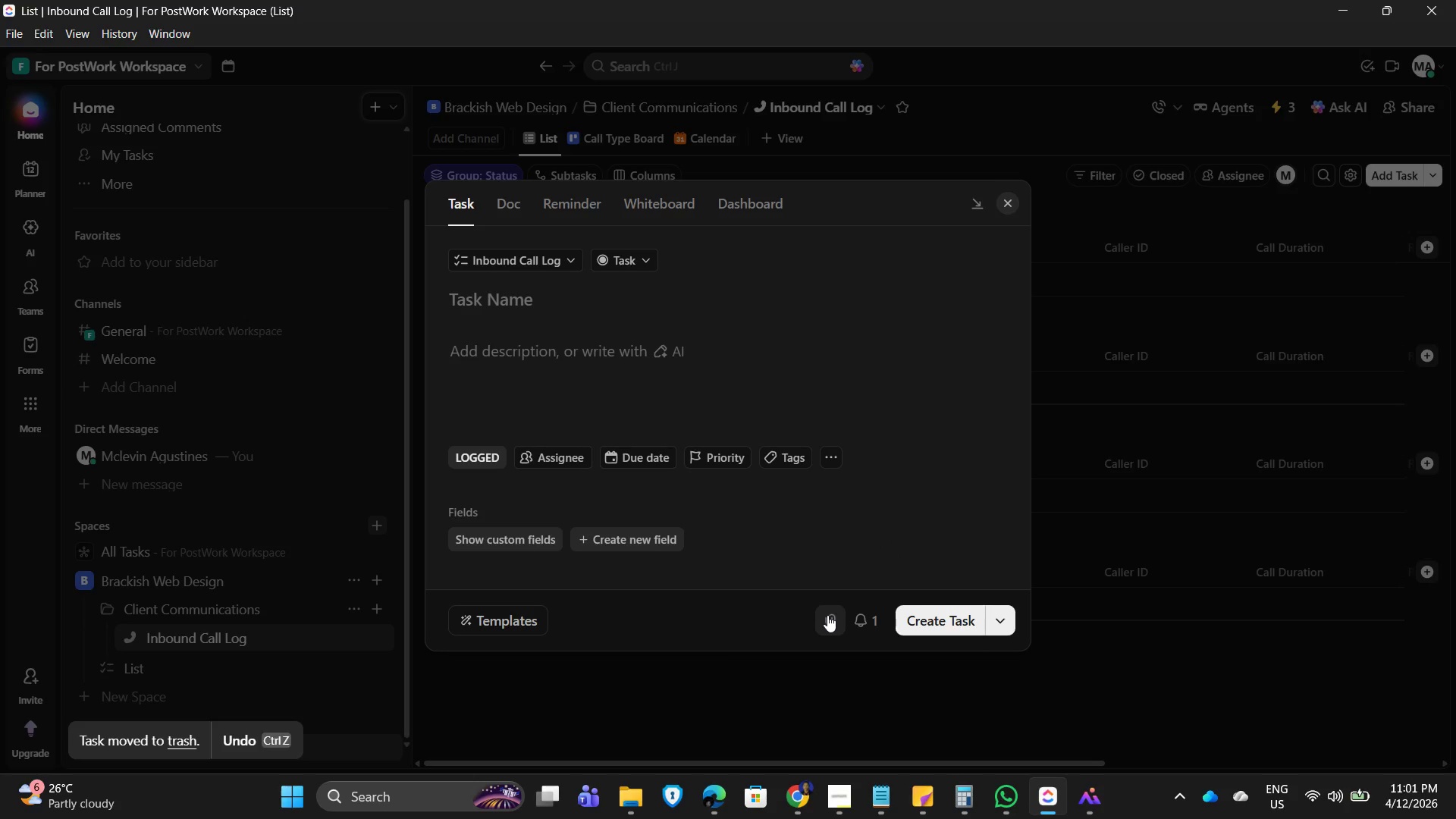 
left_click([827, 615])
 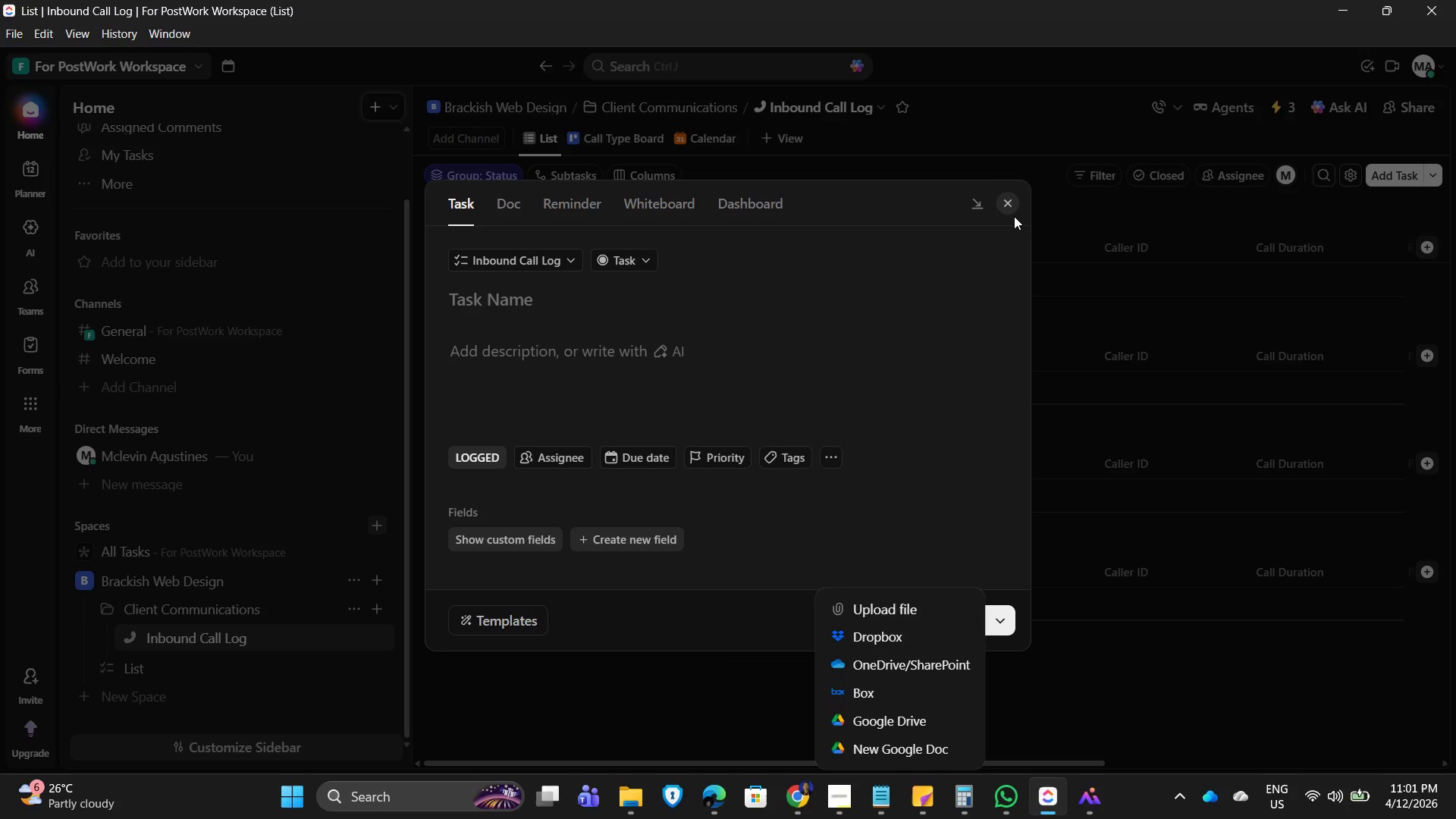 
wait(34.5)
 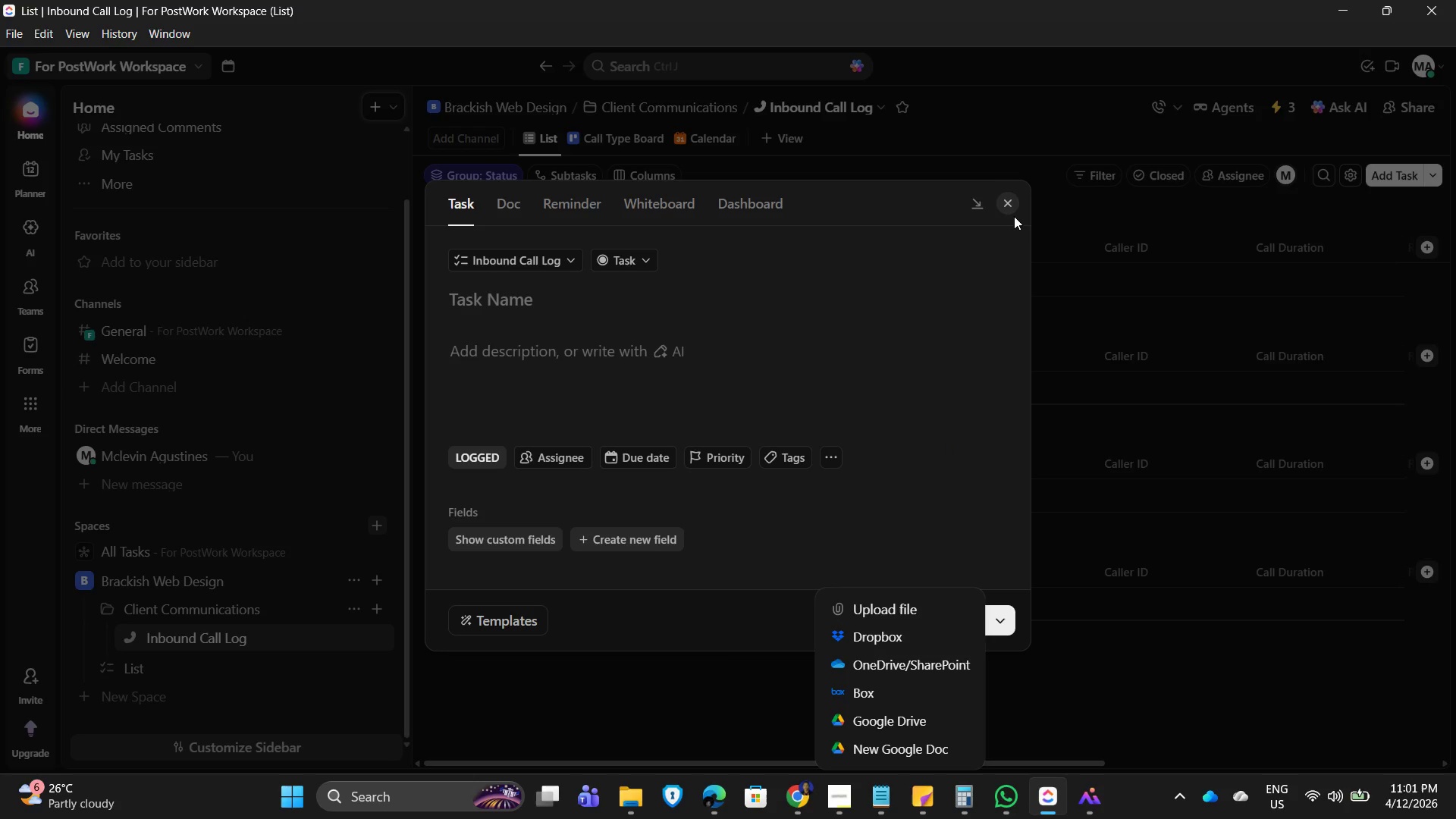 
left_click_drag(start_coordinate=[802, 427], to_coordinate=[802, 417])
 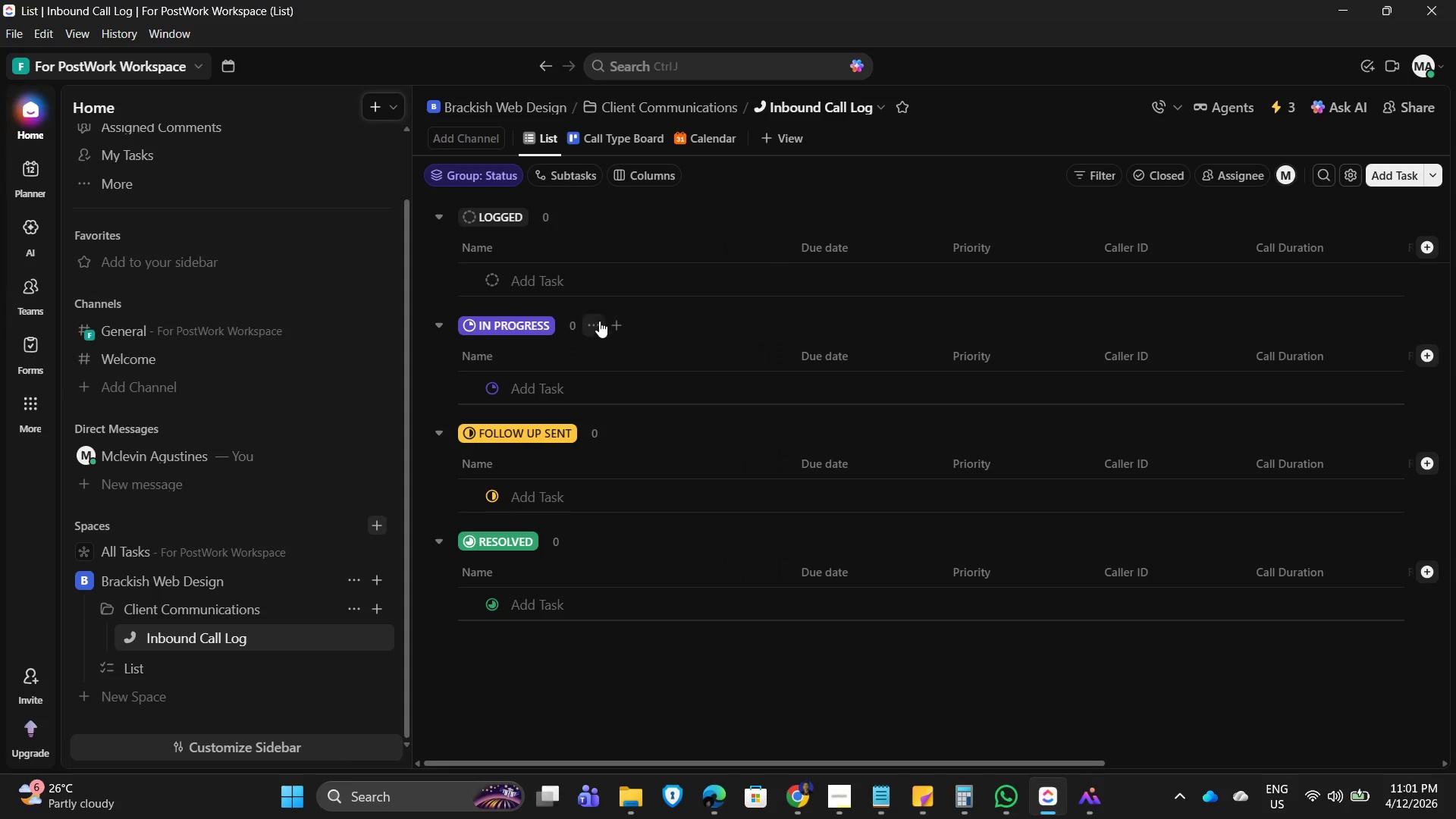 
scroll: coordinate [611, 314], scroll_direction: up, amount: 2.0